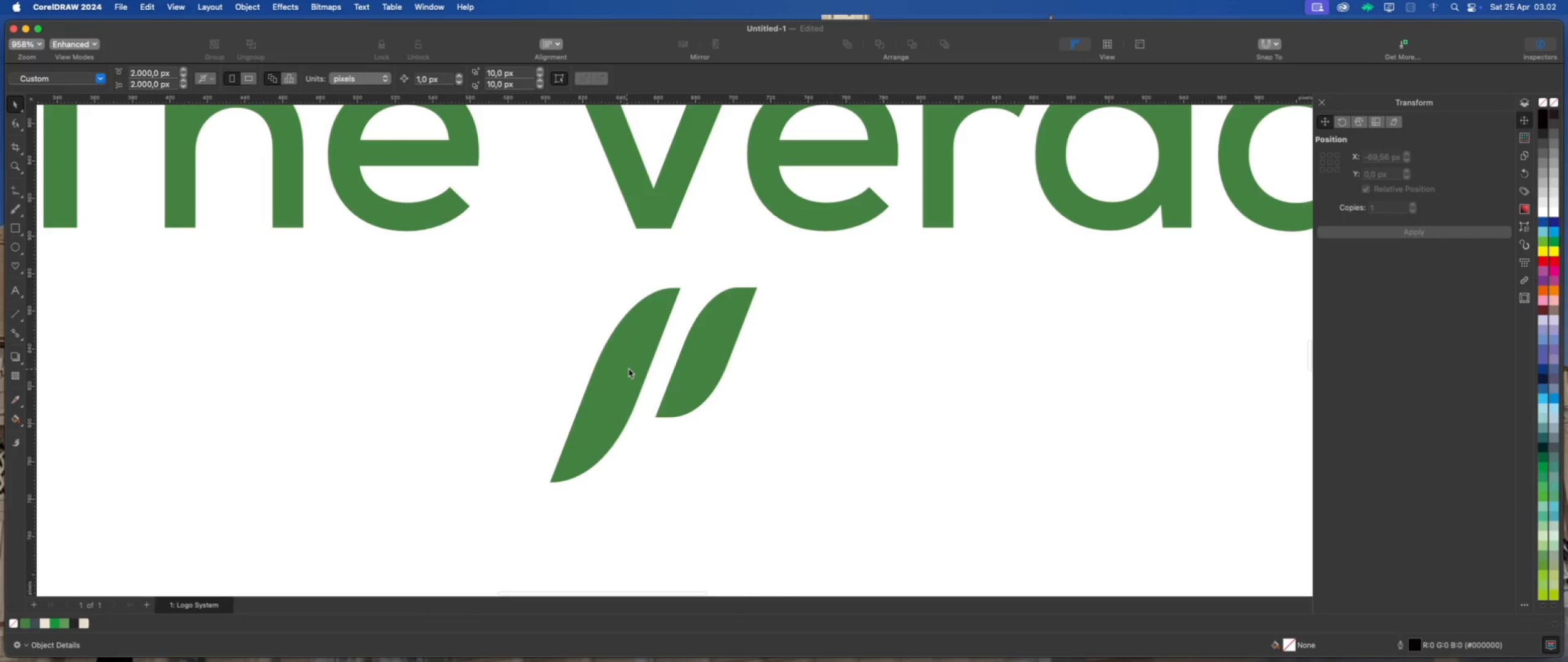 
left_click([680, 42])
 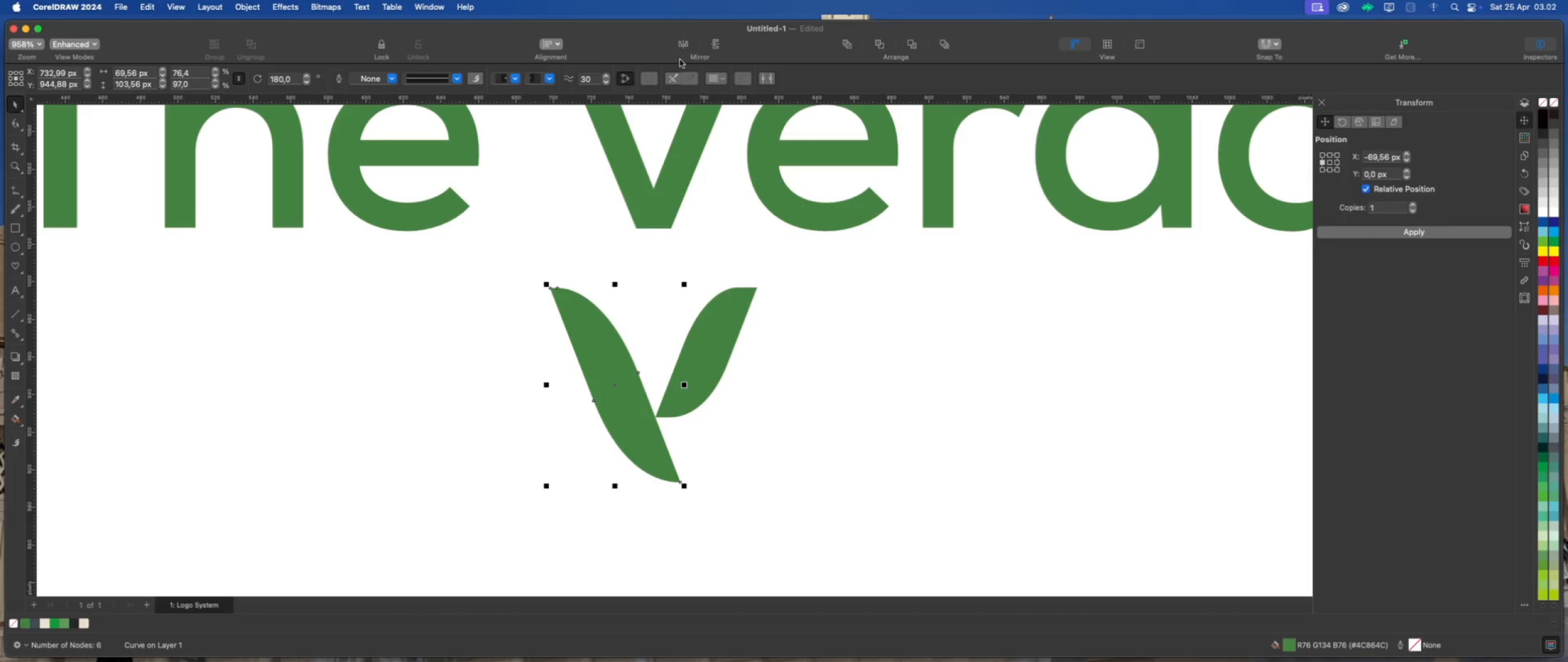 
left_click([780, 324])
 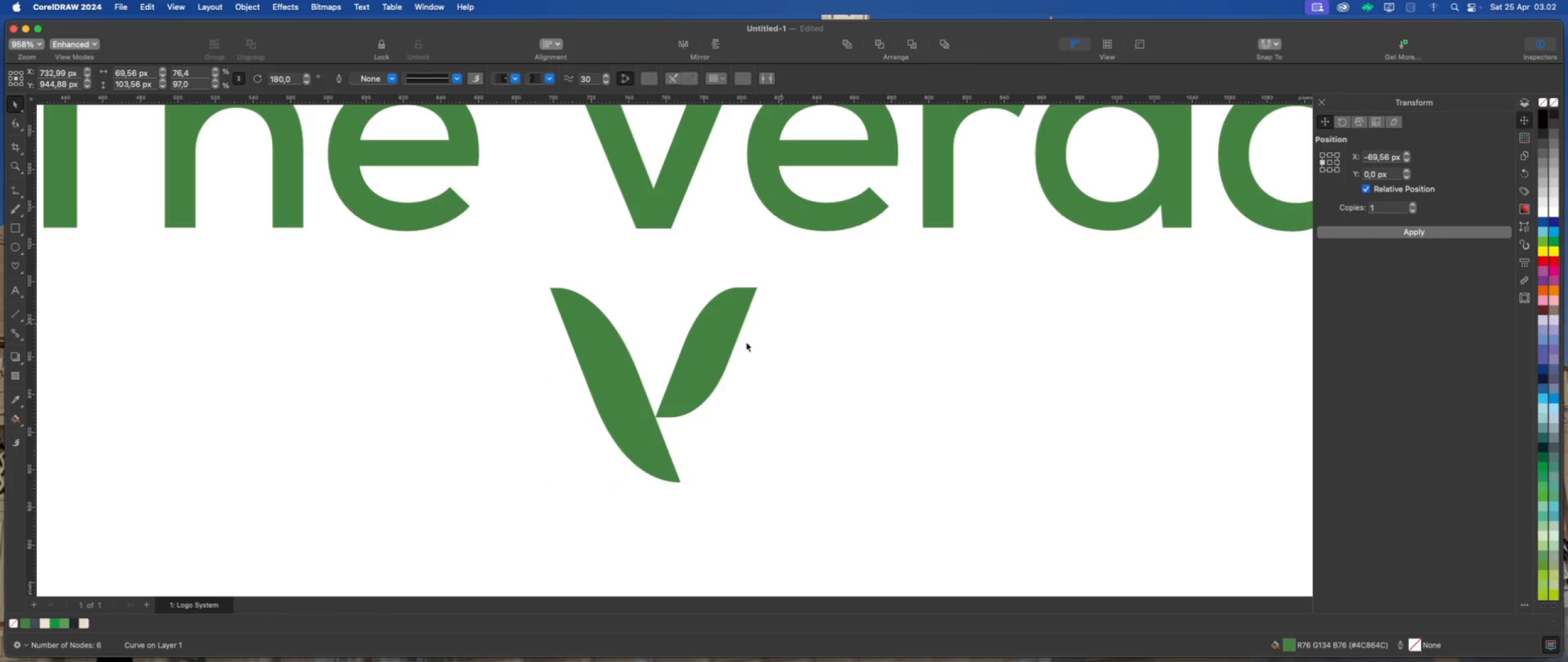 
scroll: coordinate [673, 370], scroll_direction: down, amount: 5.0
 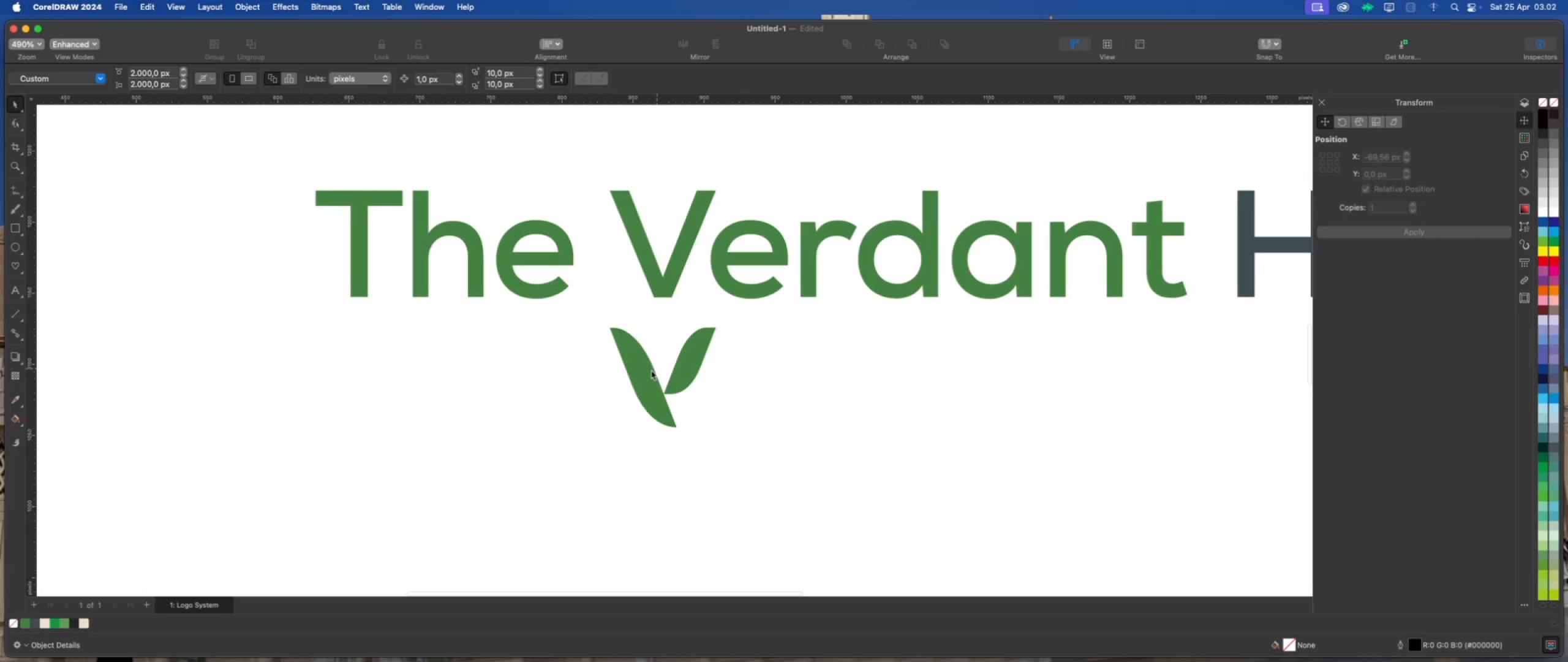 
scroll: coordinate [648, 372], scroll_direction: up, amount: 4.0
 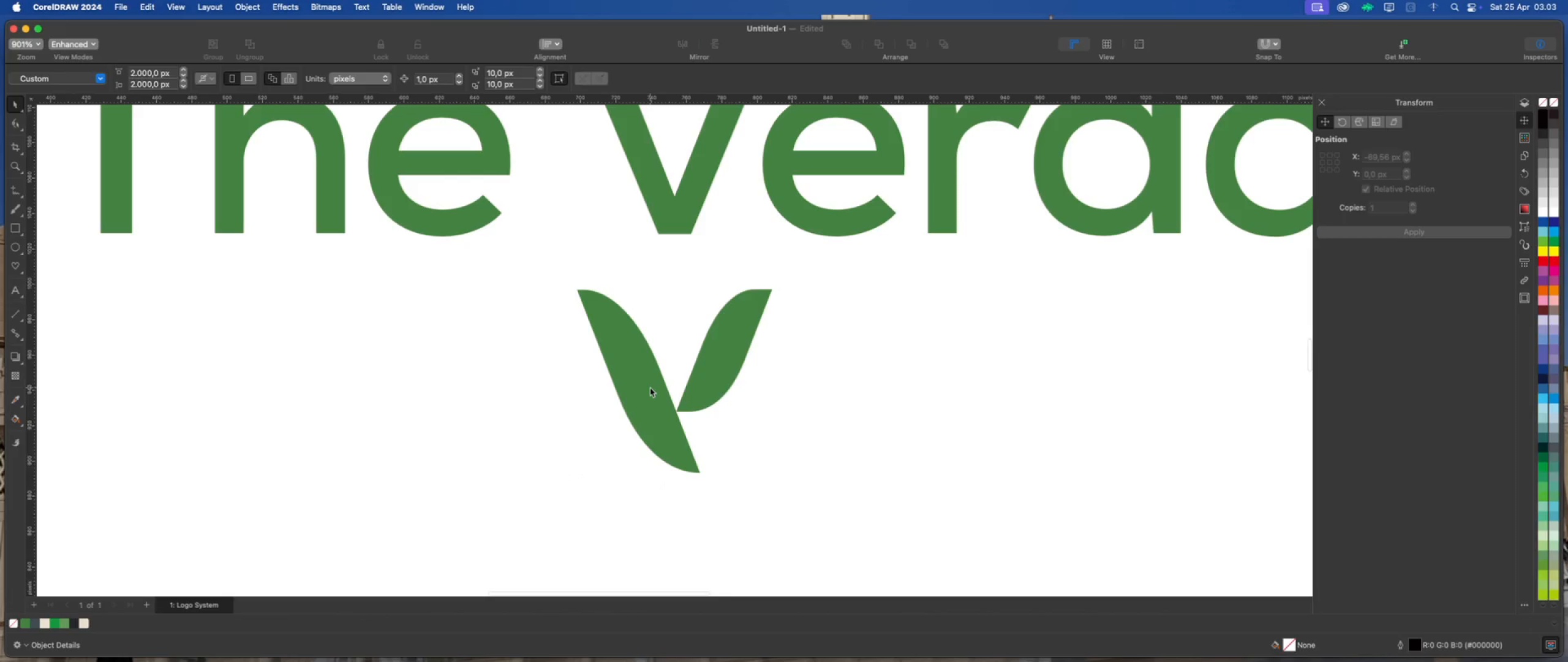 
left_click([650, 387])
 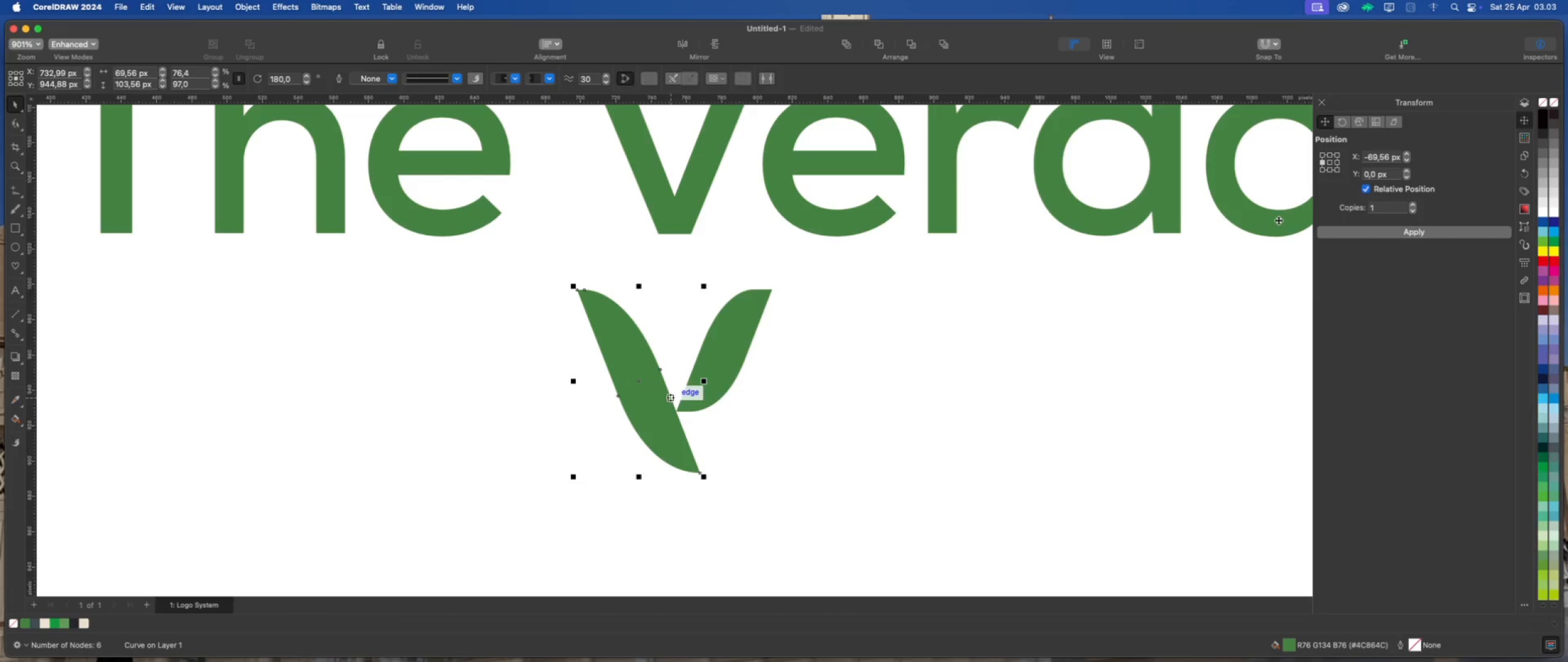 
left_click([1343, 232])
 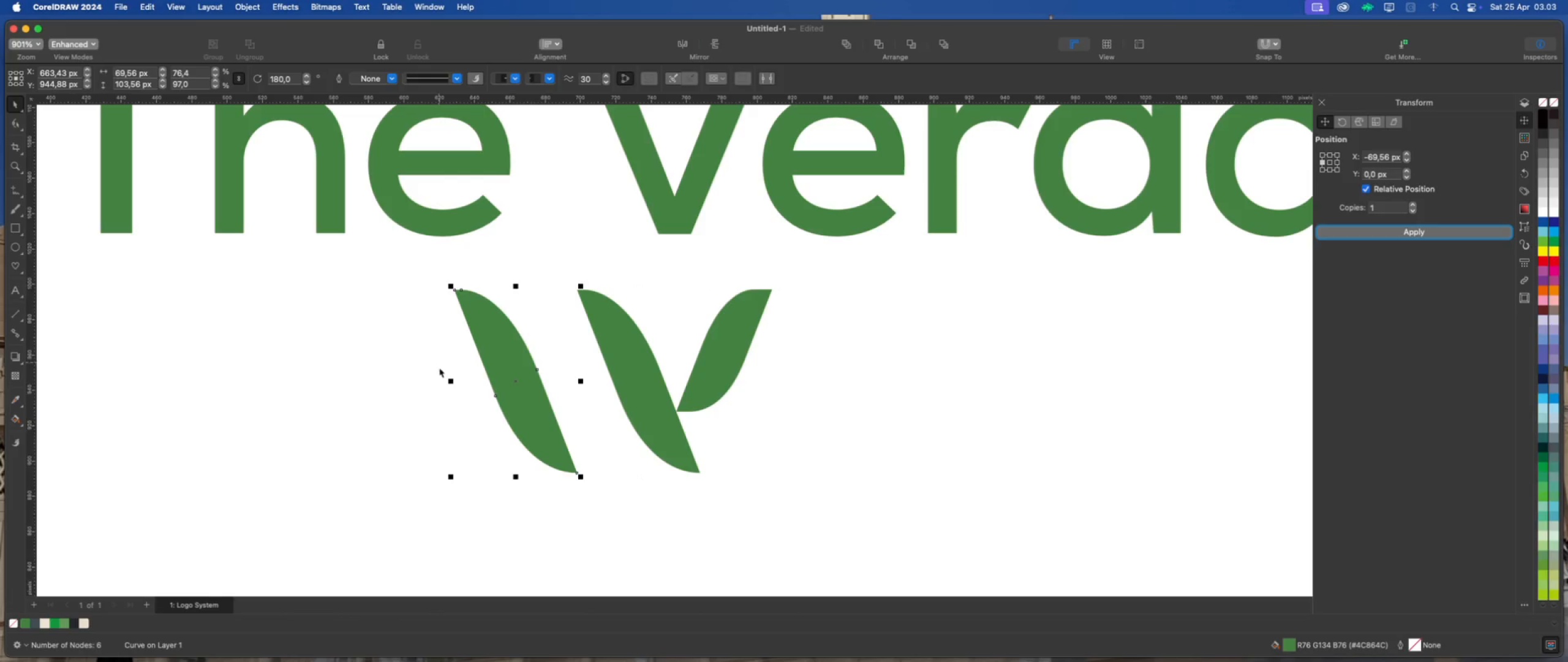 
scroll: coordinate [488, 437], scroll_direction: up, amount: 2.0
 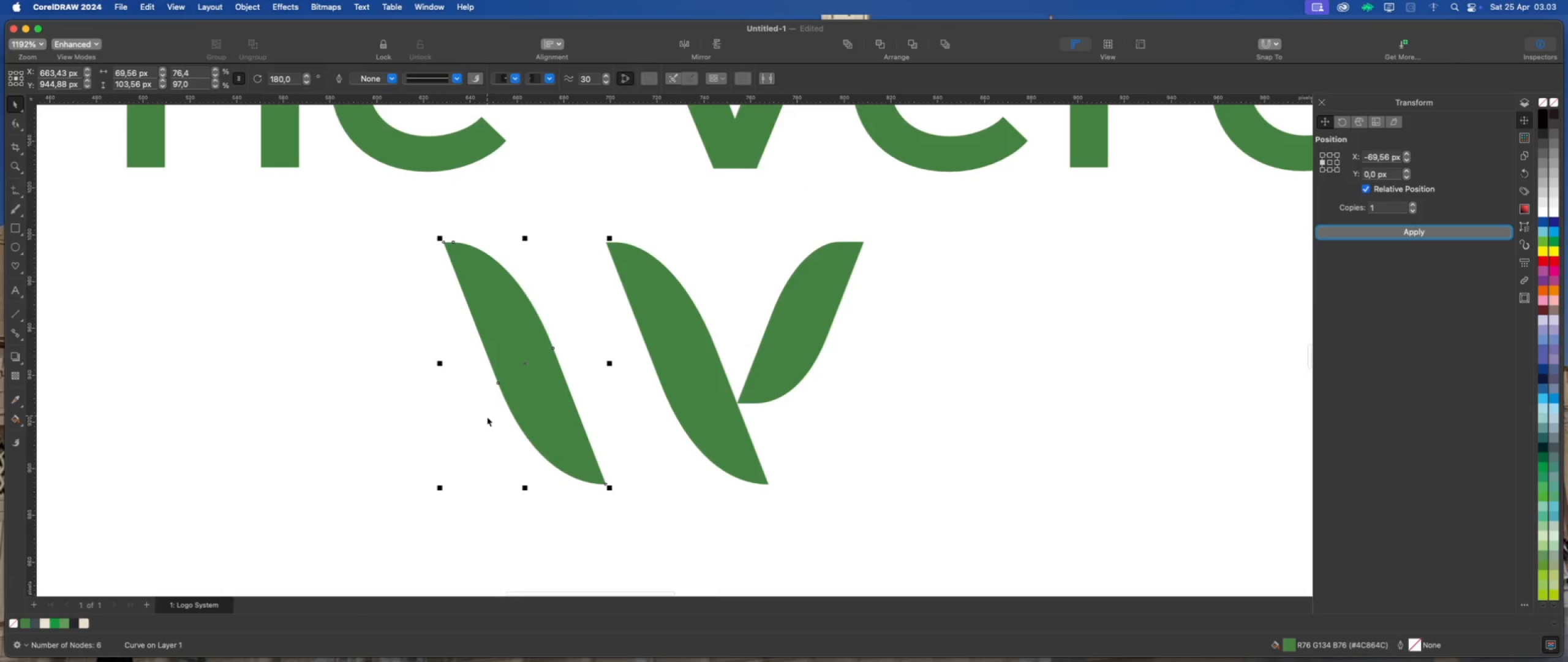 
scroll: coordinate [496, 439], scroll_direction: down, amount: 4.0
 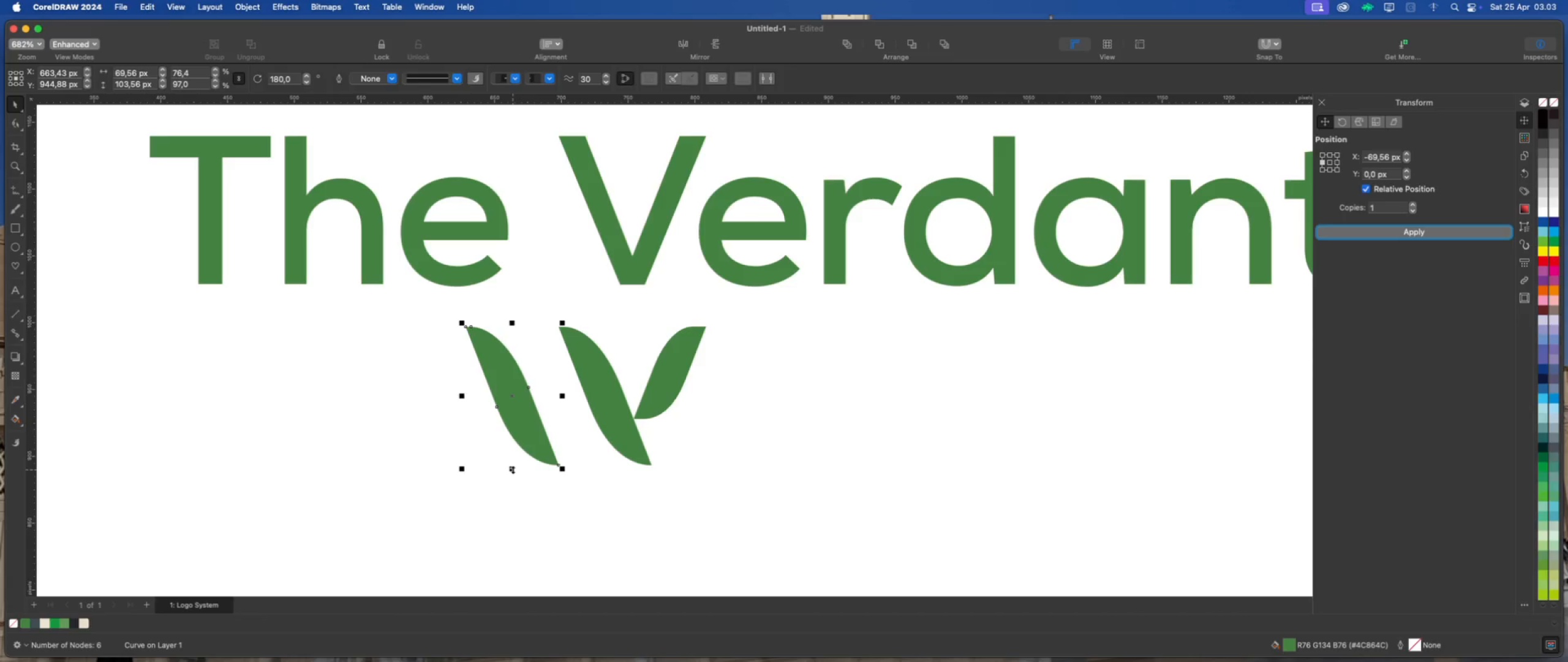 
left_click_drag(start_coordinate=[513, 470], to_coordinate=[514, 286])
 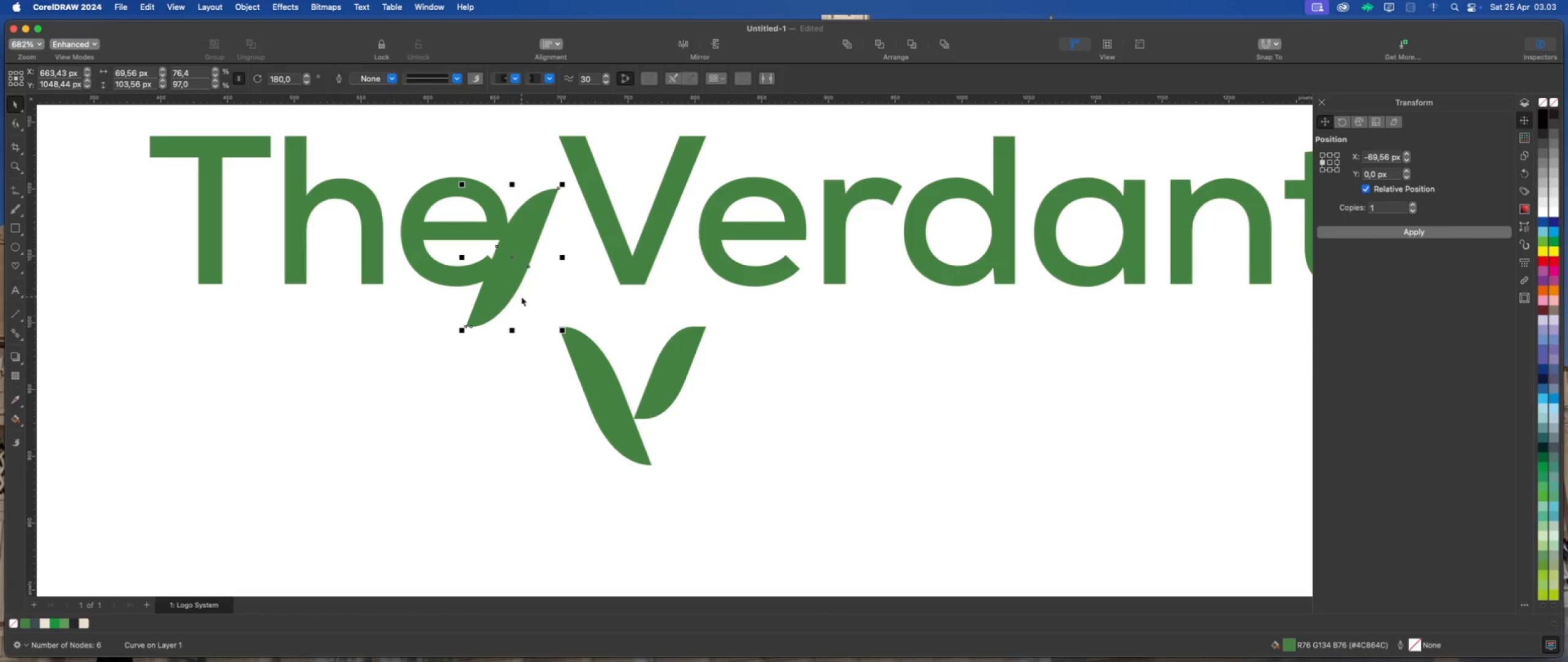 
hold_key(key=CommandLeft, duration=1.51)
 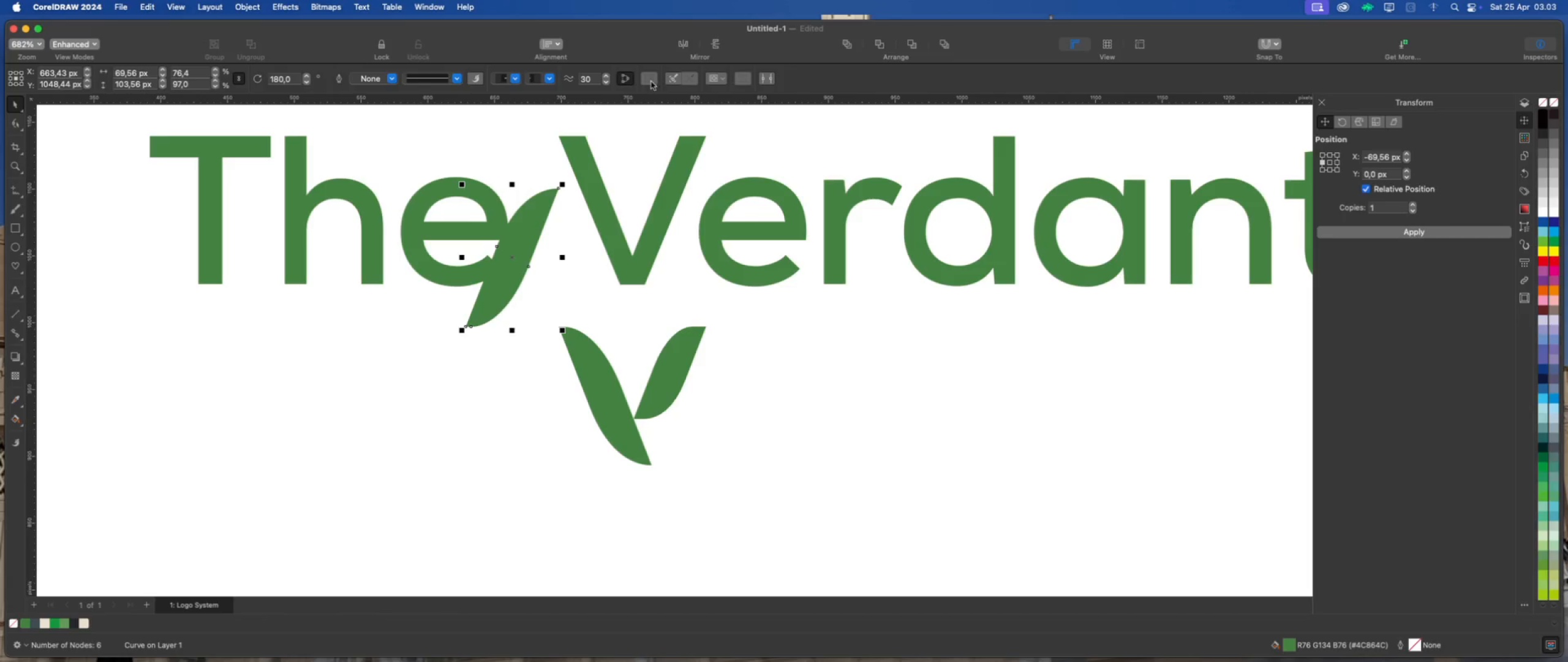 
left_click([680, 48])
 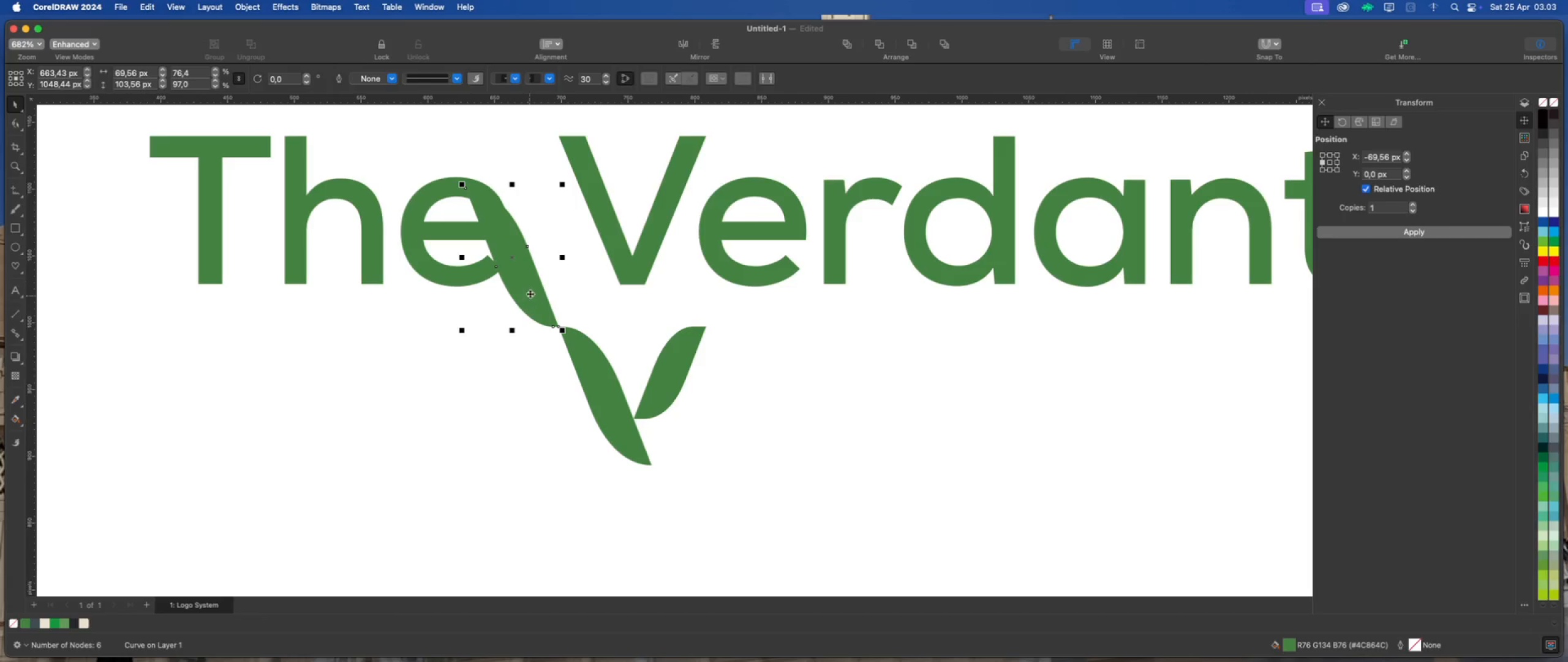 
left_click_drag(start_coordinate=[532, 290], to_coordinate=[533, 407])
 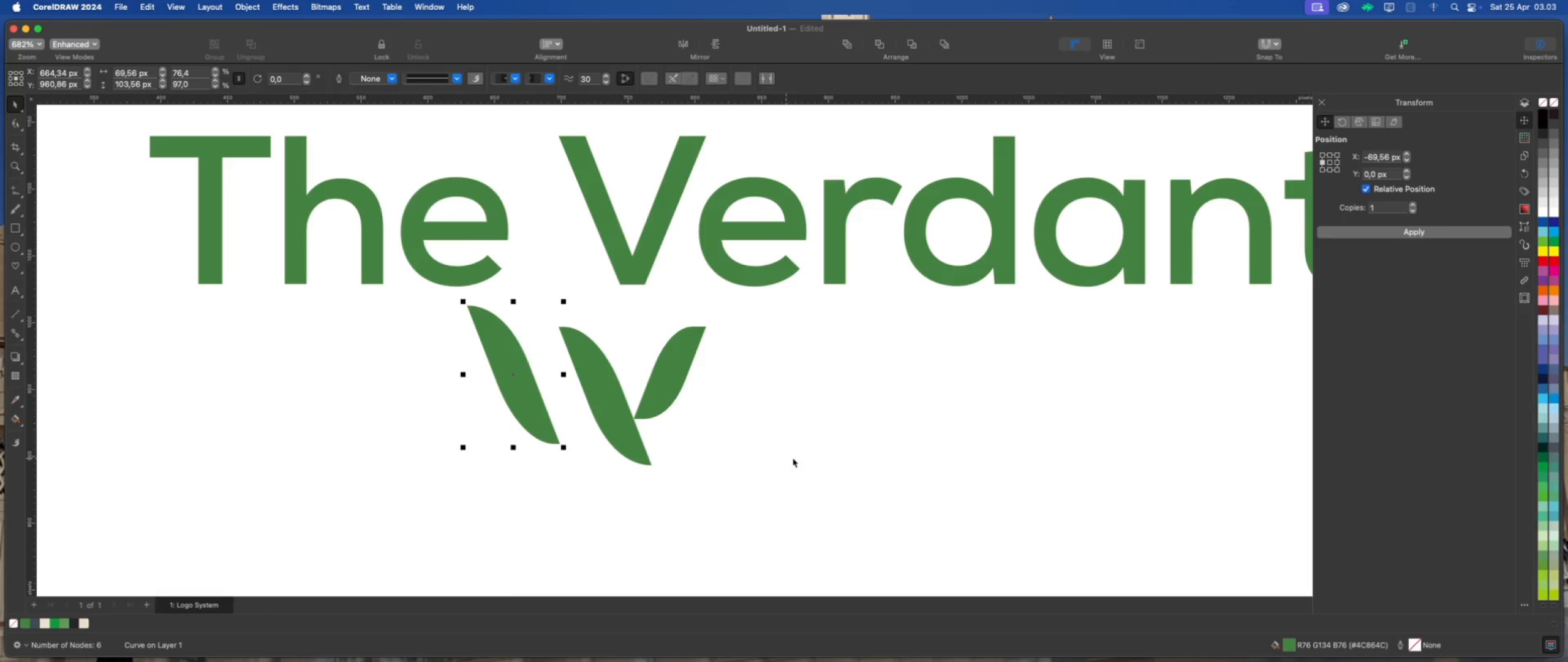 
left_click([793, 458])
 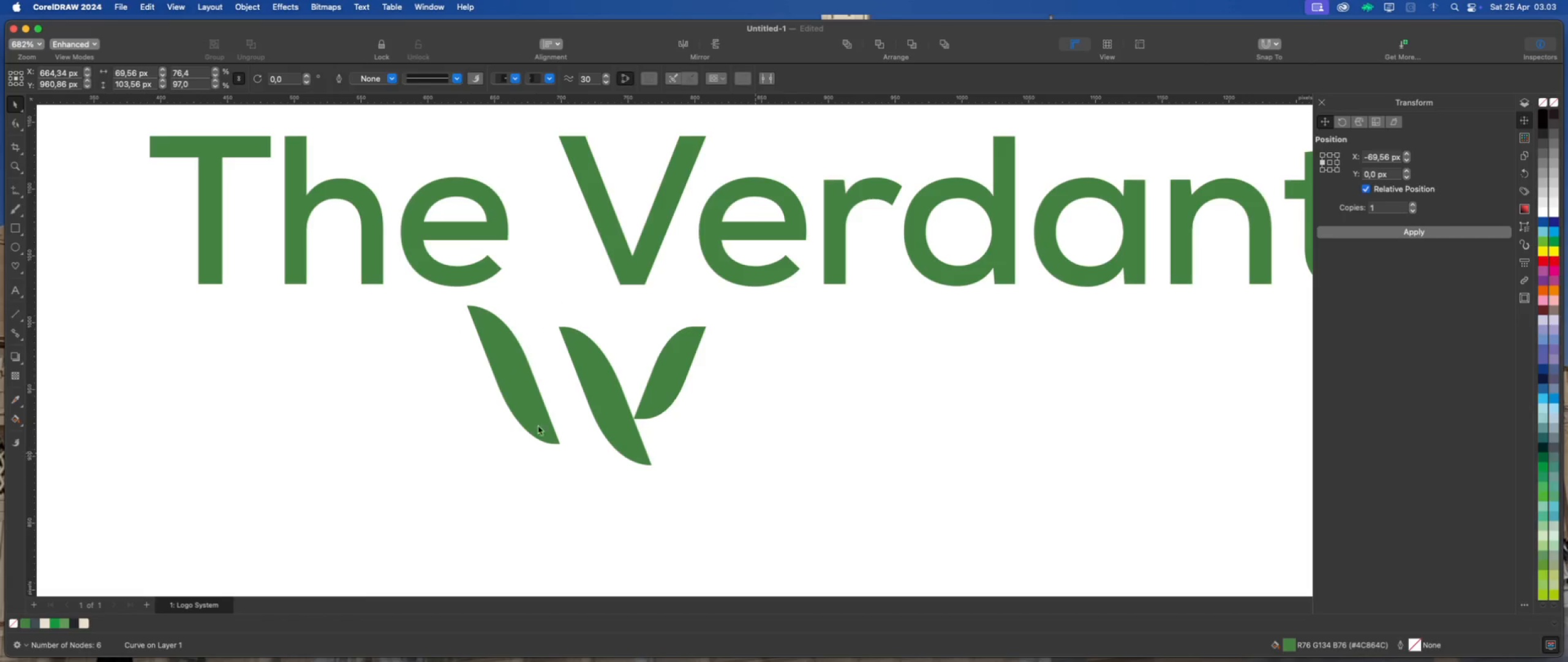 
left_click_drag(start_coordinate=[518, 391], to_coordinate=[533, 425])
 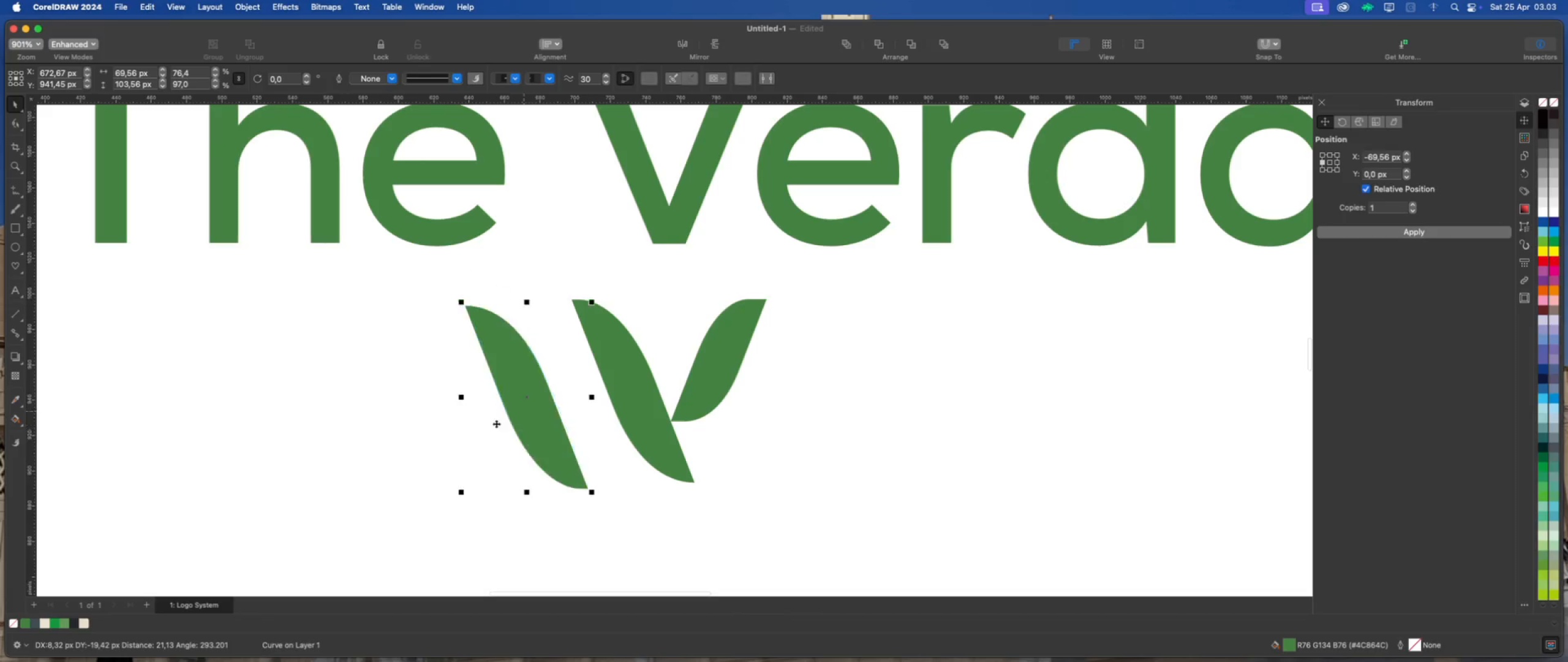 
scroll: coordinate [491, 421], scroll_direction: up, amount: 6.0
 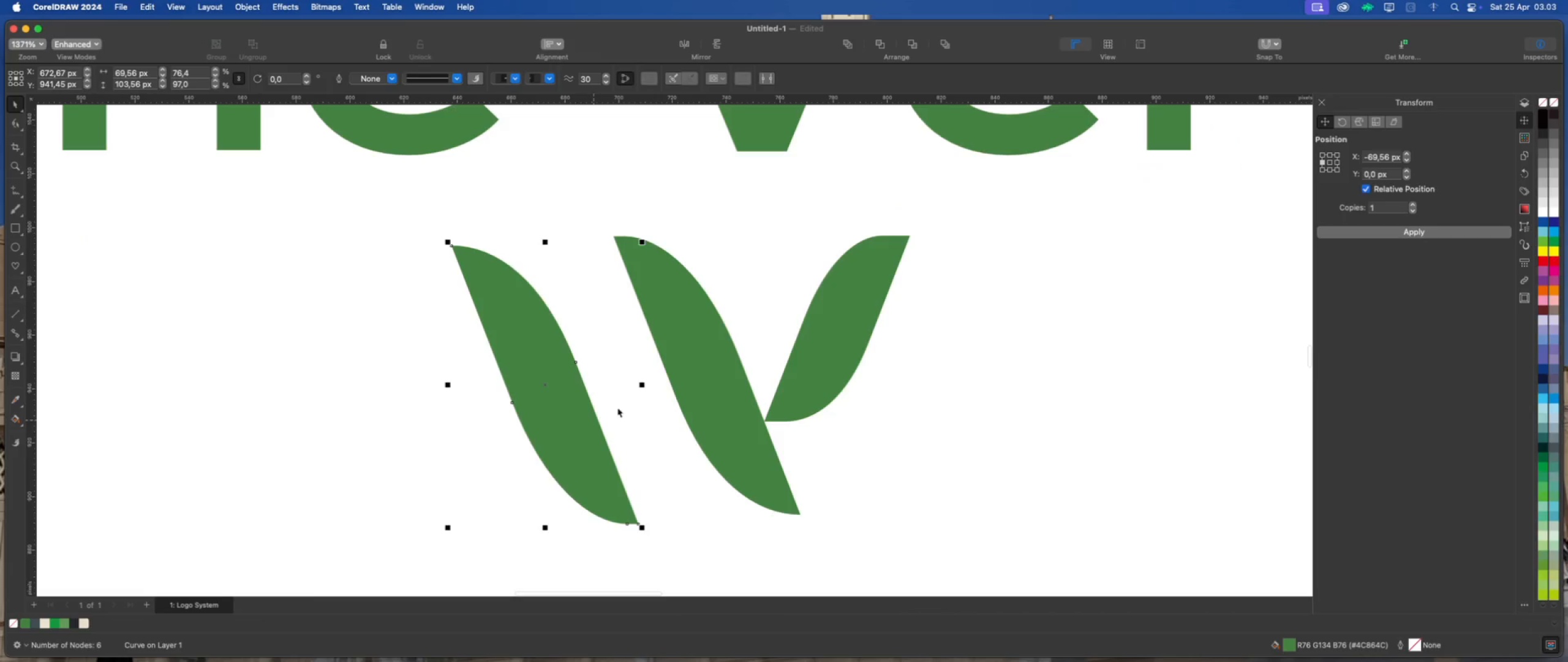 
scroll: coordinate [604, 397], scroll_direction: down, amount: 4.0
 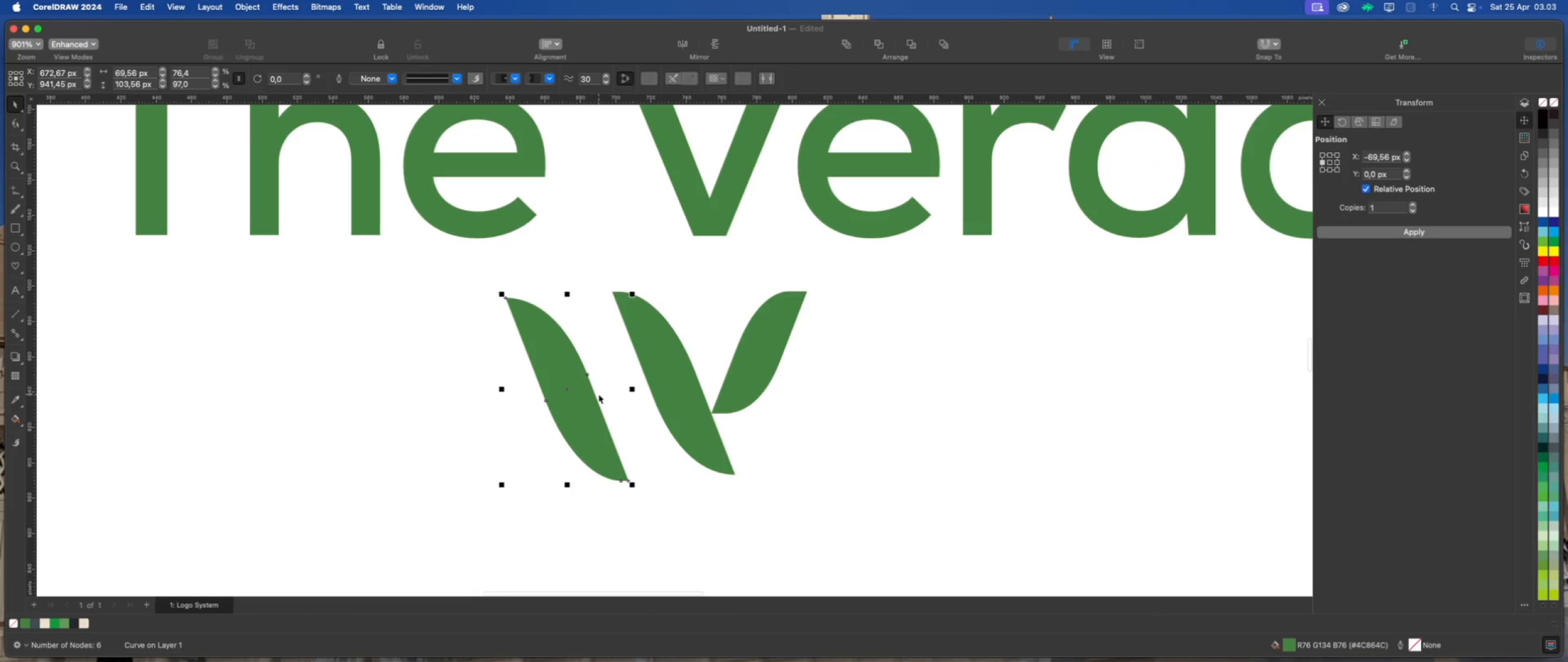 
scroll: coordinate [593, 390], scroll_direction: up, amount: 4.0
 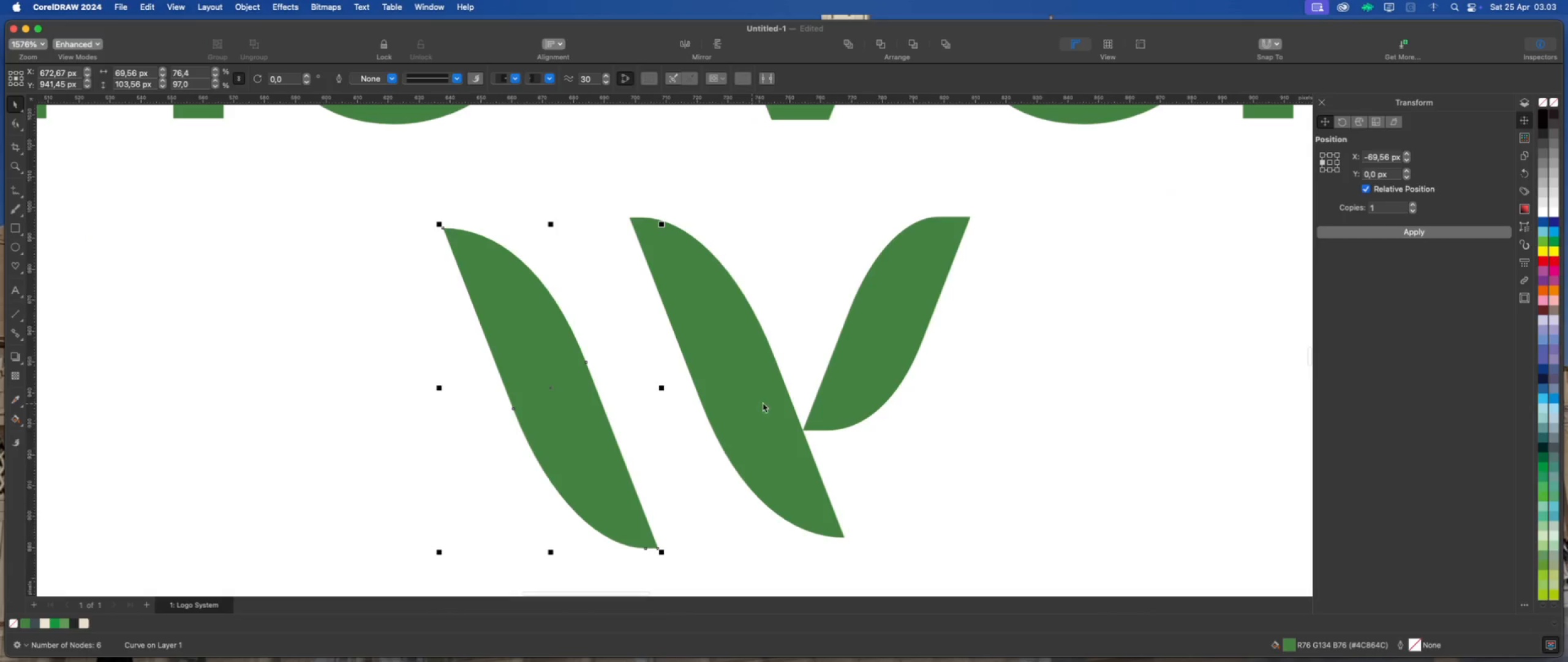 
left_click([763, 403])
 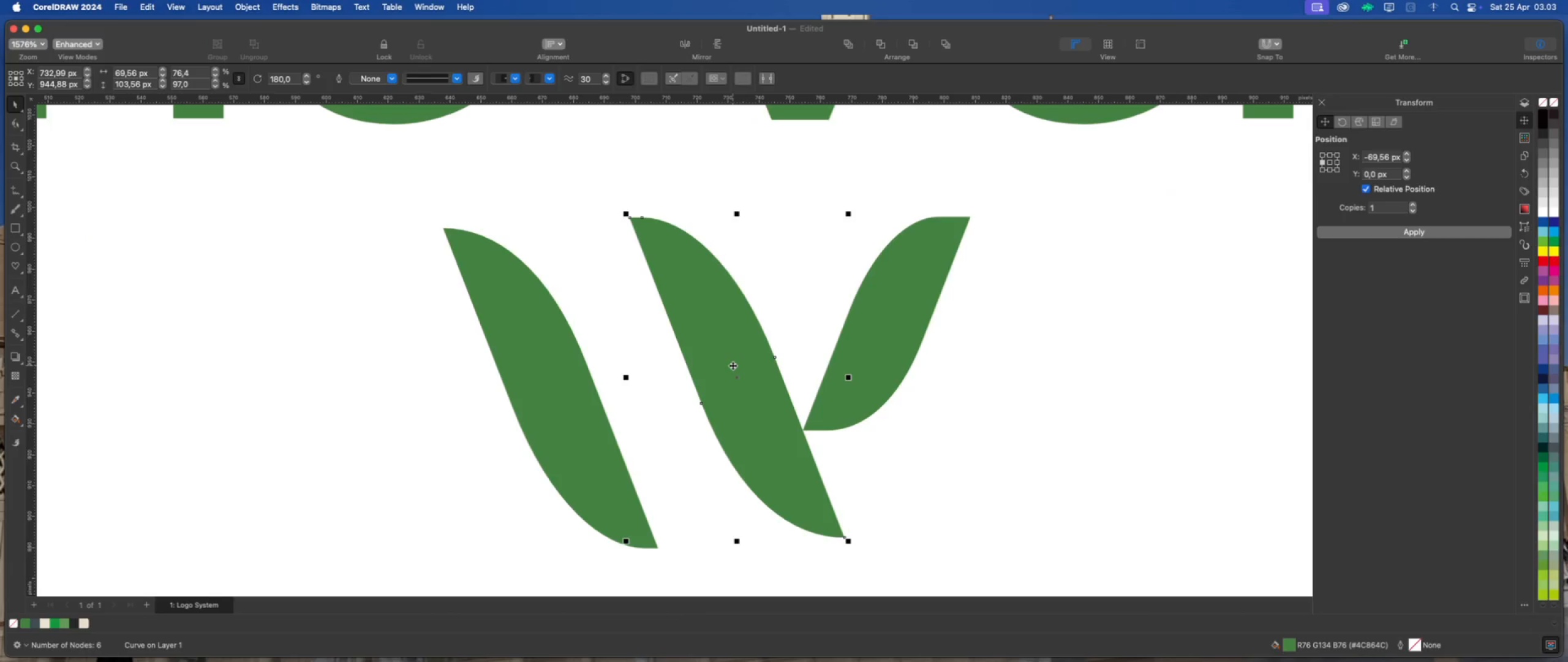 
scroll: coordinate [686, 357], scroll_direction: down, amount: 2.0
 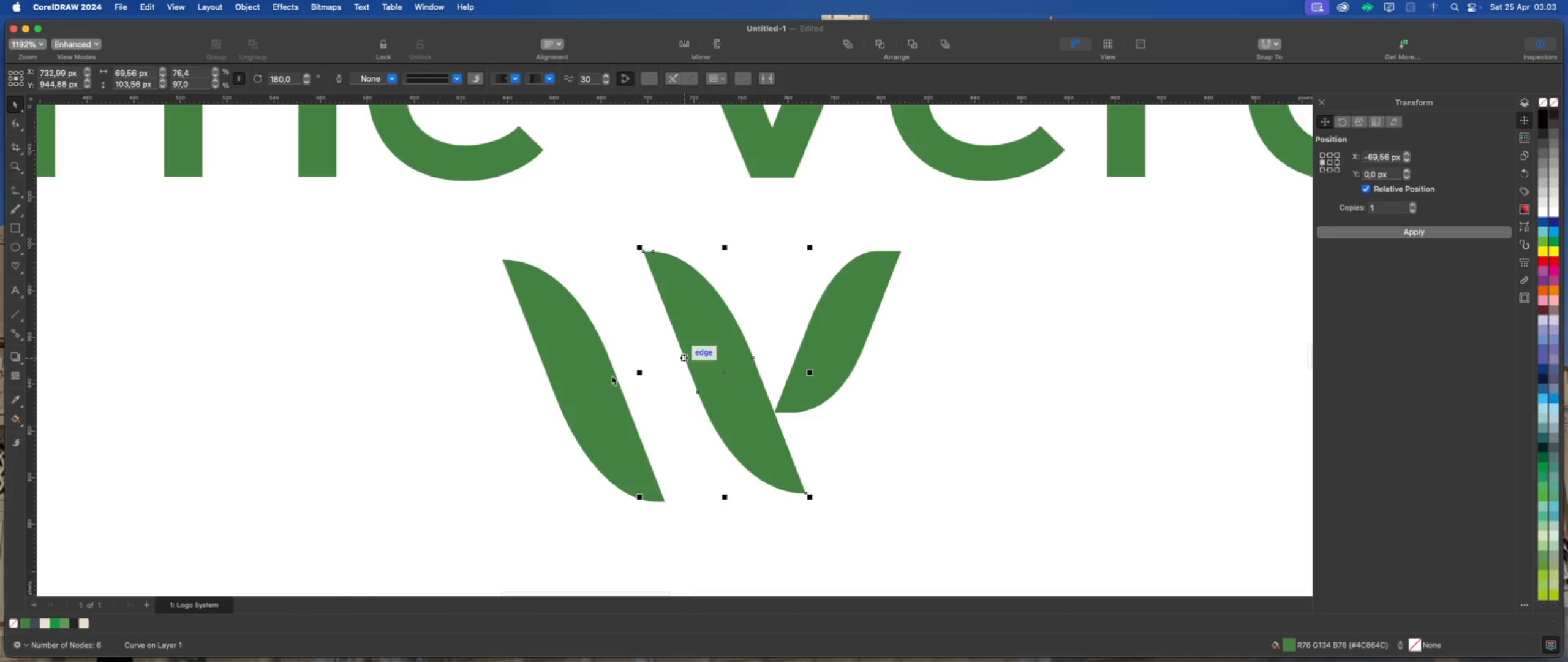 
left_click([594, 375])
 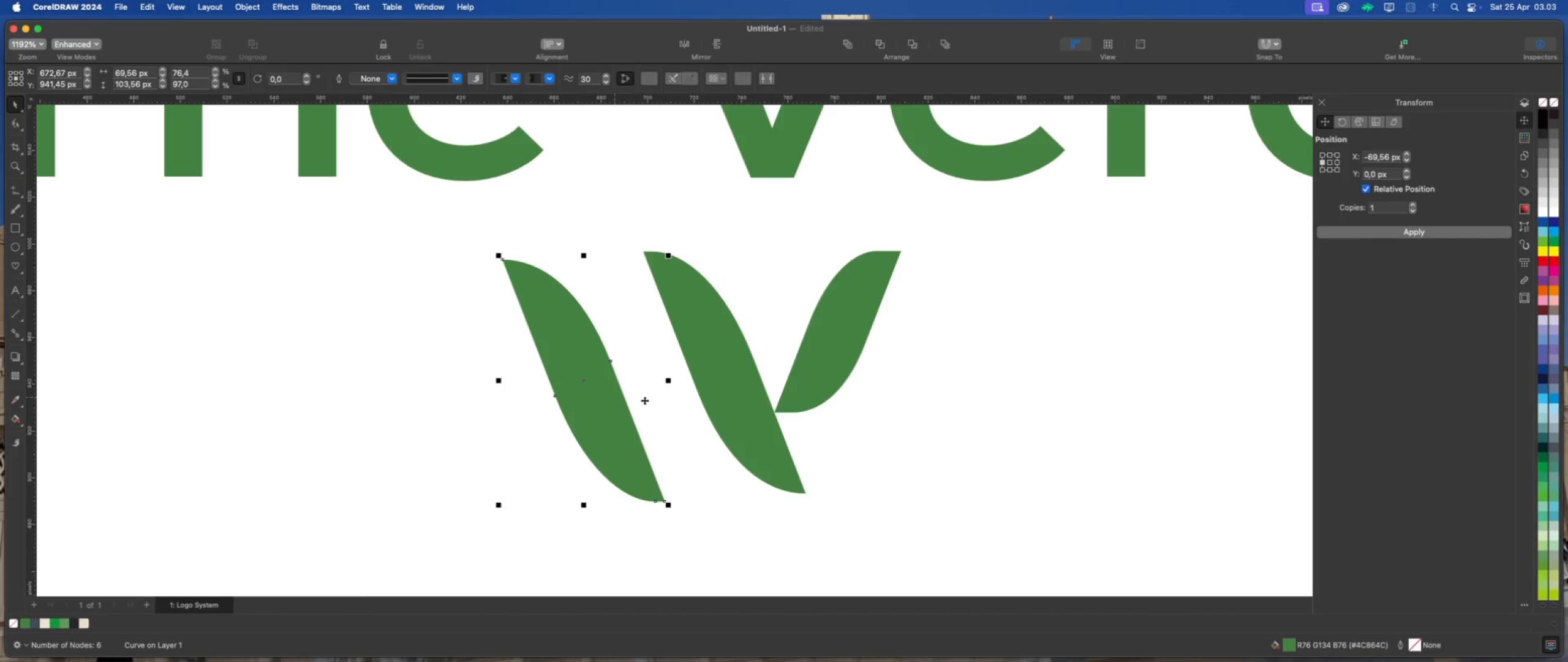 
left_click_drag(start_coordinate=[669, 382], to_coordinate=[513, 381])
 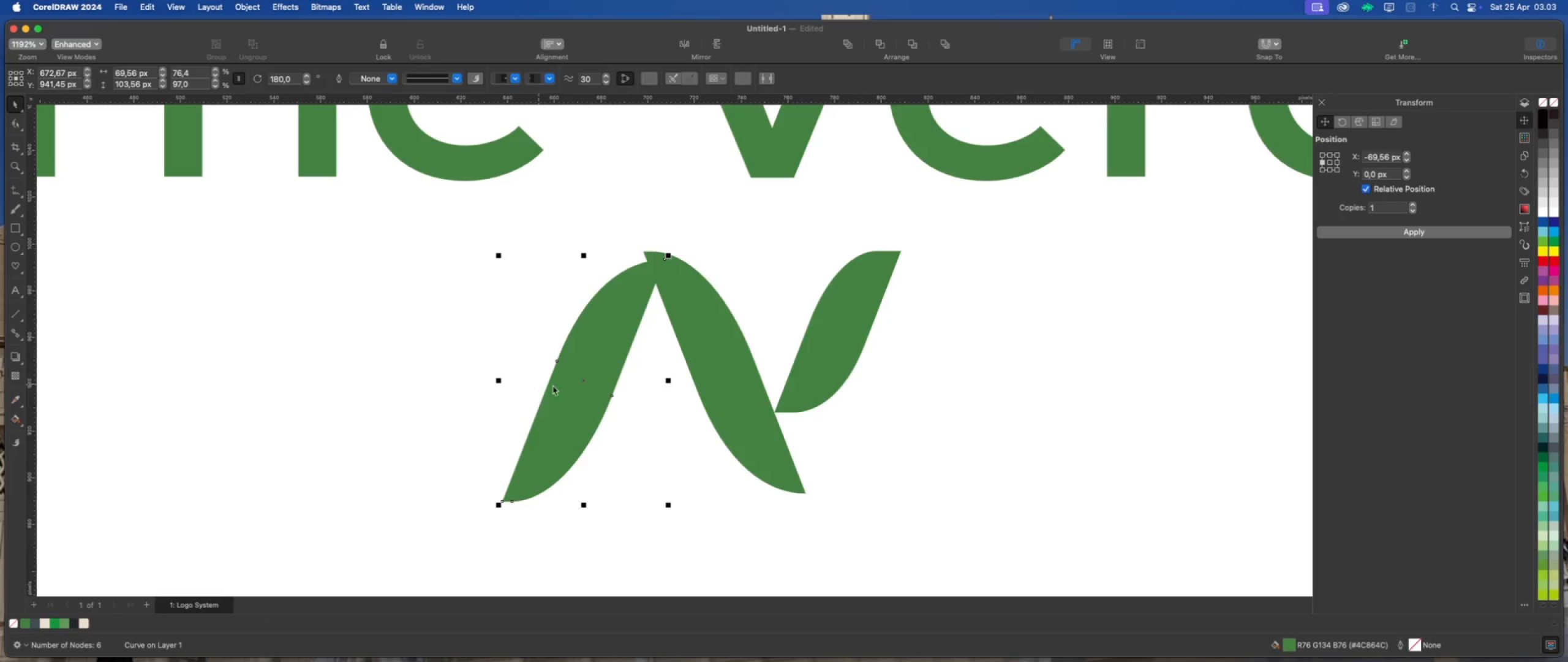 
hold_key(key=ShiftLeft, duration=3.15)
 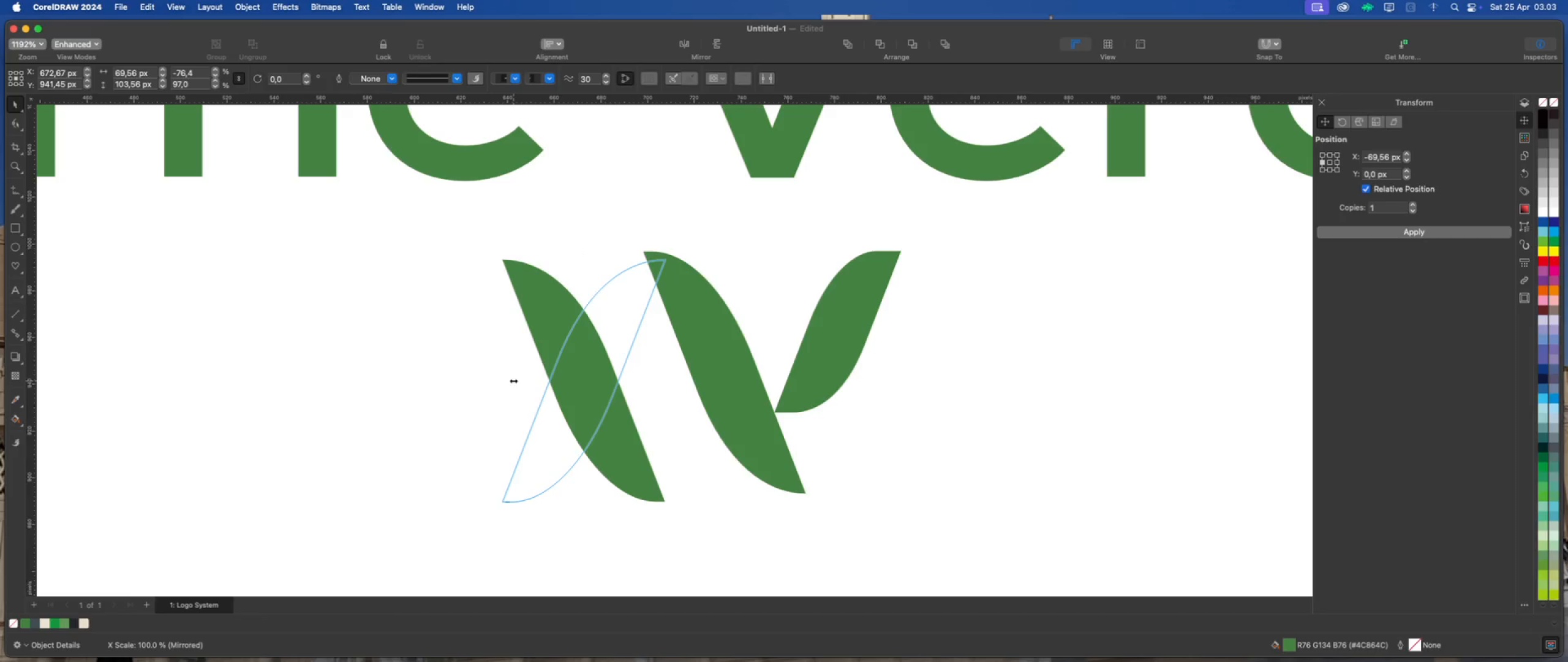 
hold_key(key=CommandLeft, duration=2.24)
 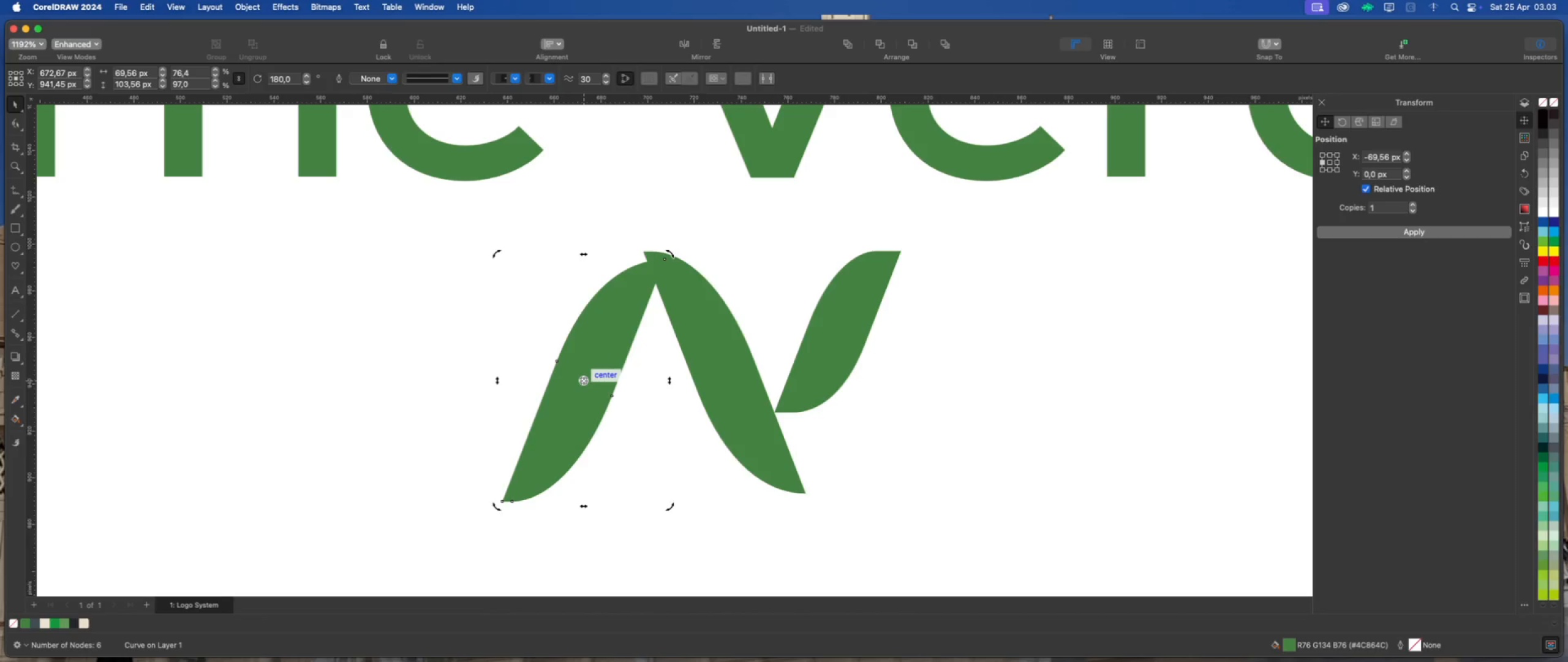 
left_click_drag(start_coordinate=[584, 381], to_coordinate=[500, 503])
 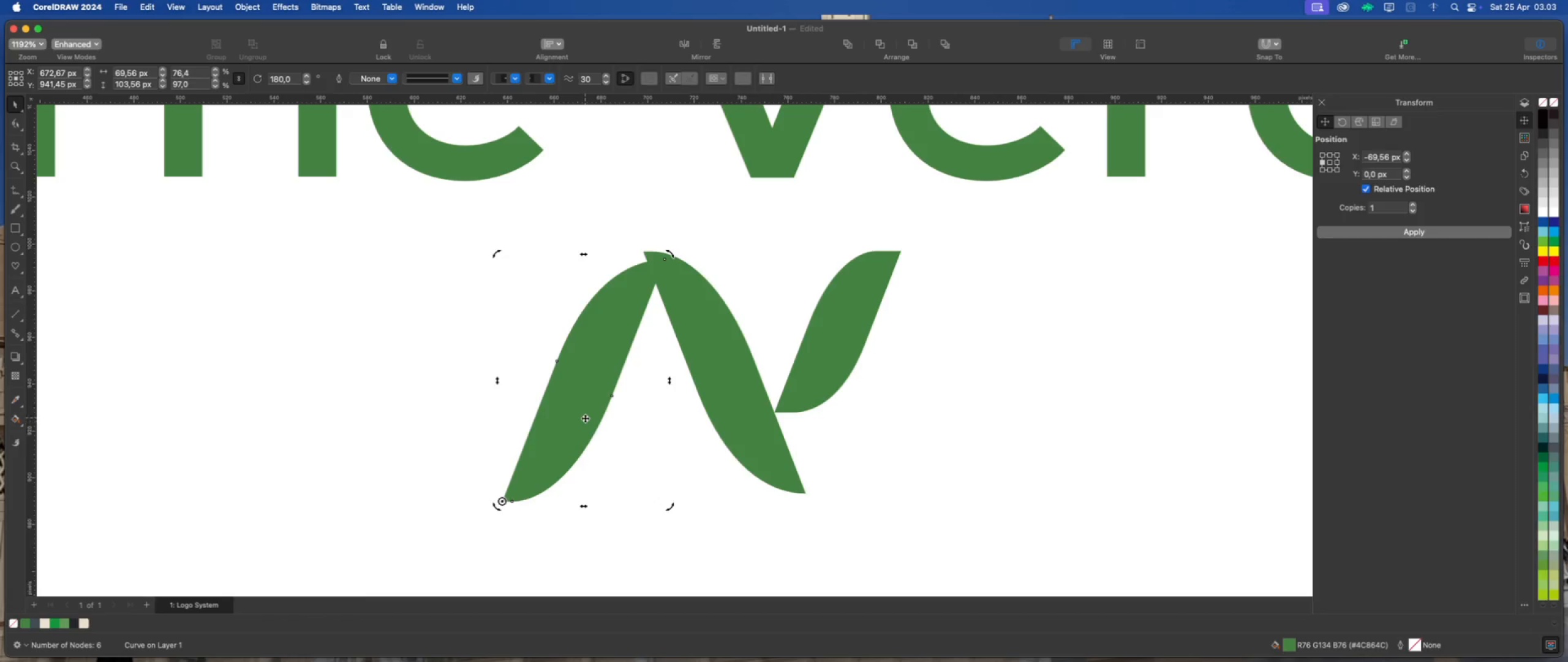 
left_click([585, 417])
 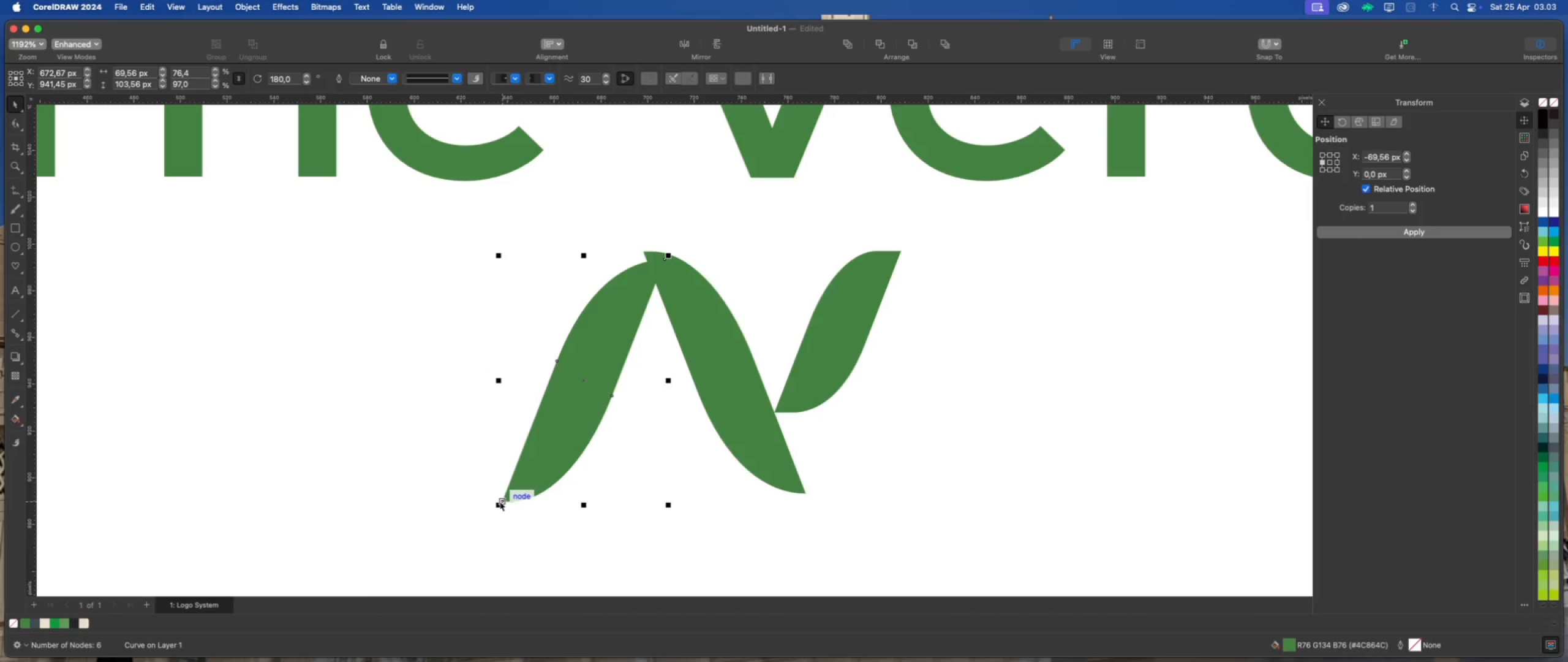 
left_click_drag(start_coordinate=[500, 501], to_coordinate=[808, 493])
 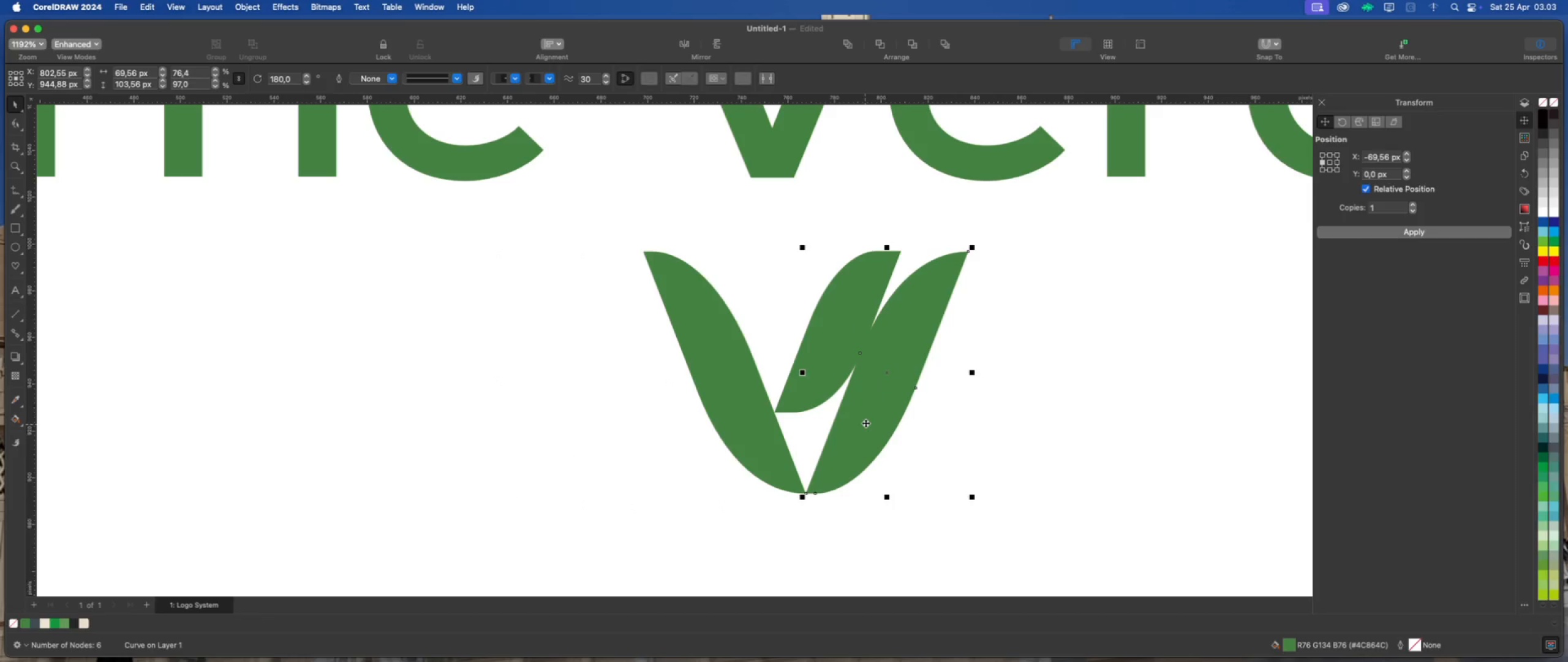 
left_click([866, 422])
 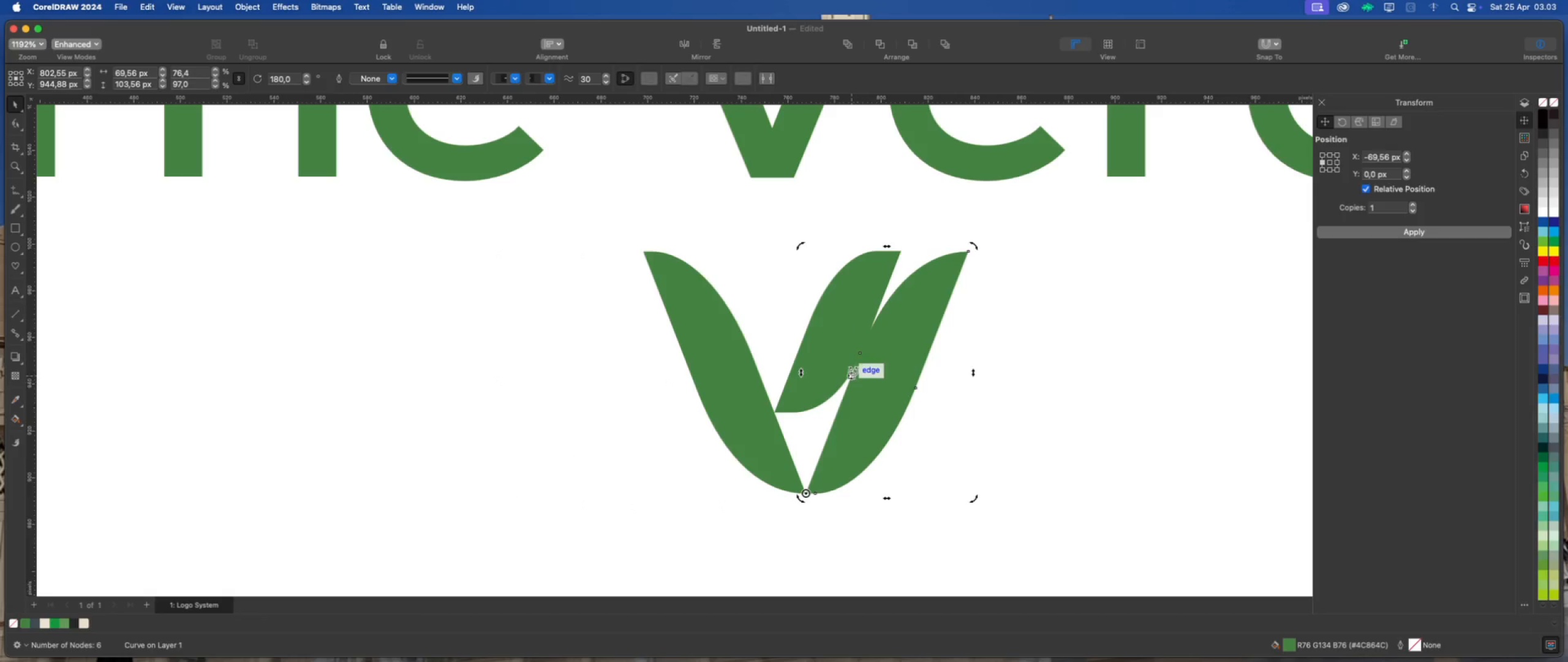 
left_click_drag(start_coordinate=[853, 371], to_coordinate=[752, 363])
 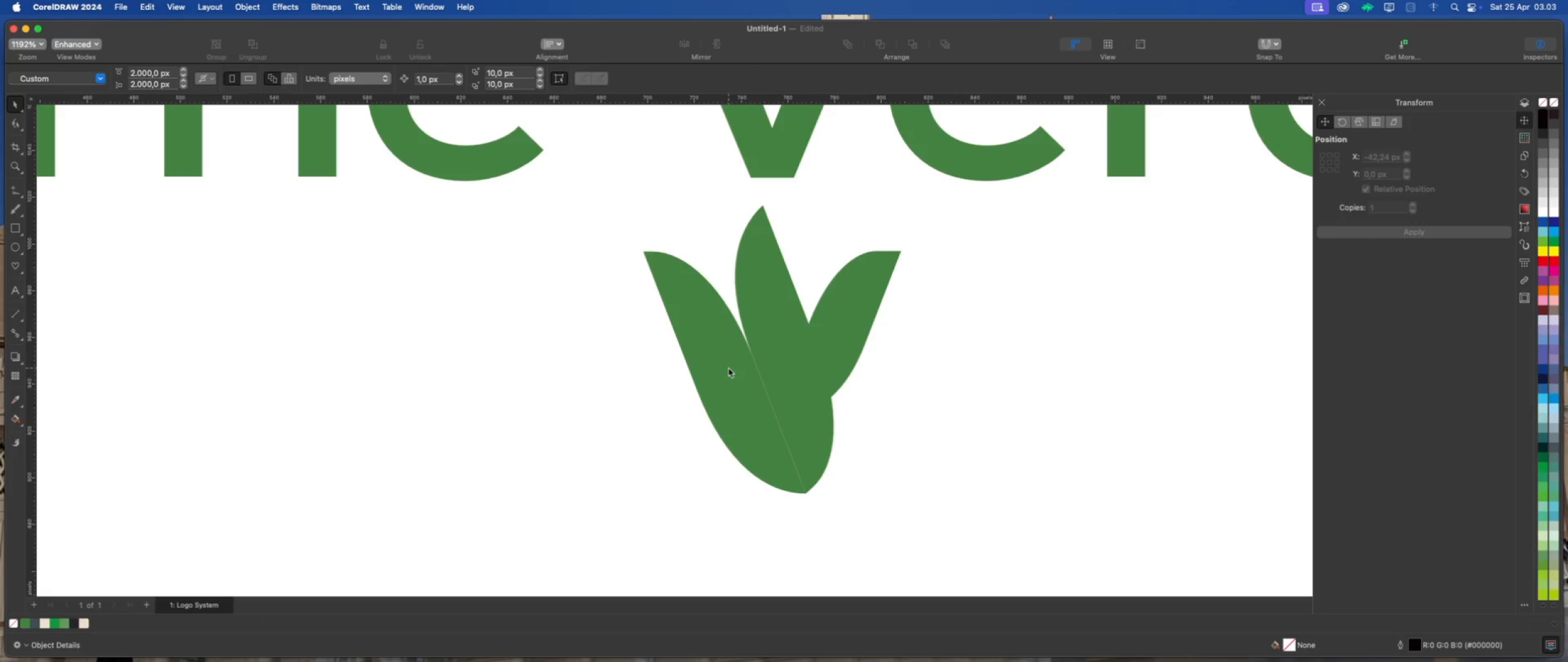 
left_click([728, 368])
 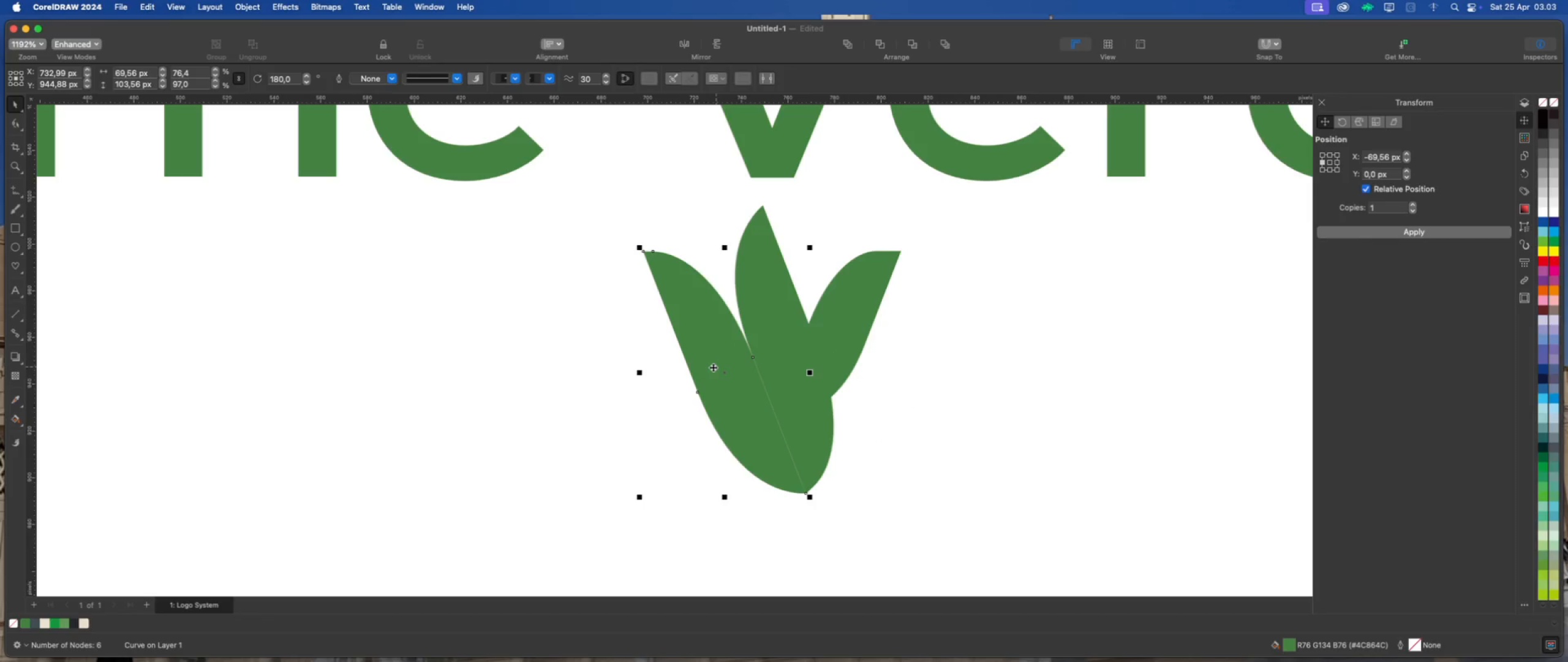 
scroll: coordinate [698, 373], scroll_direction: down, amount: 2.0
 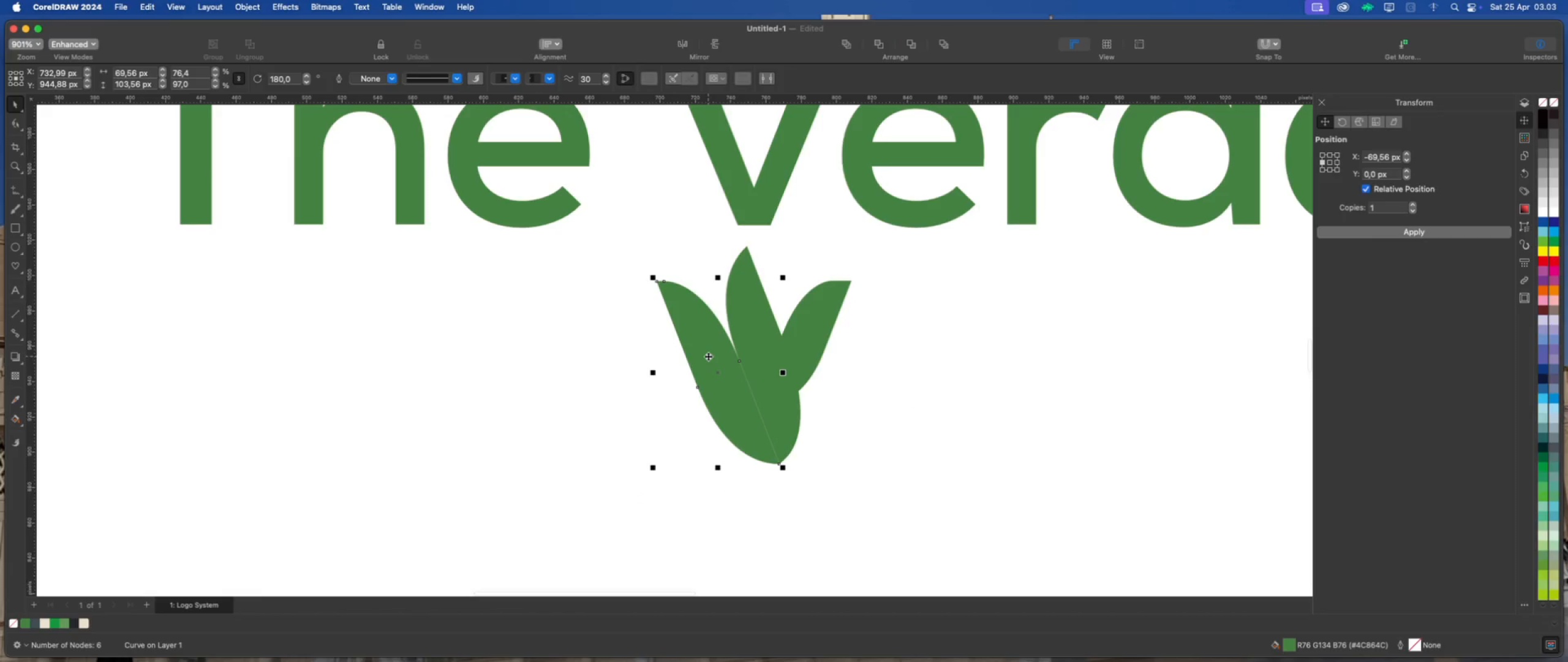 
left_click_drag(start_coordinate=[708, 356], to_coordinate=[480, 357])
 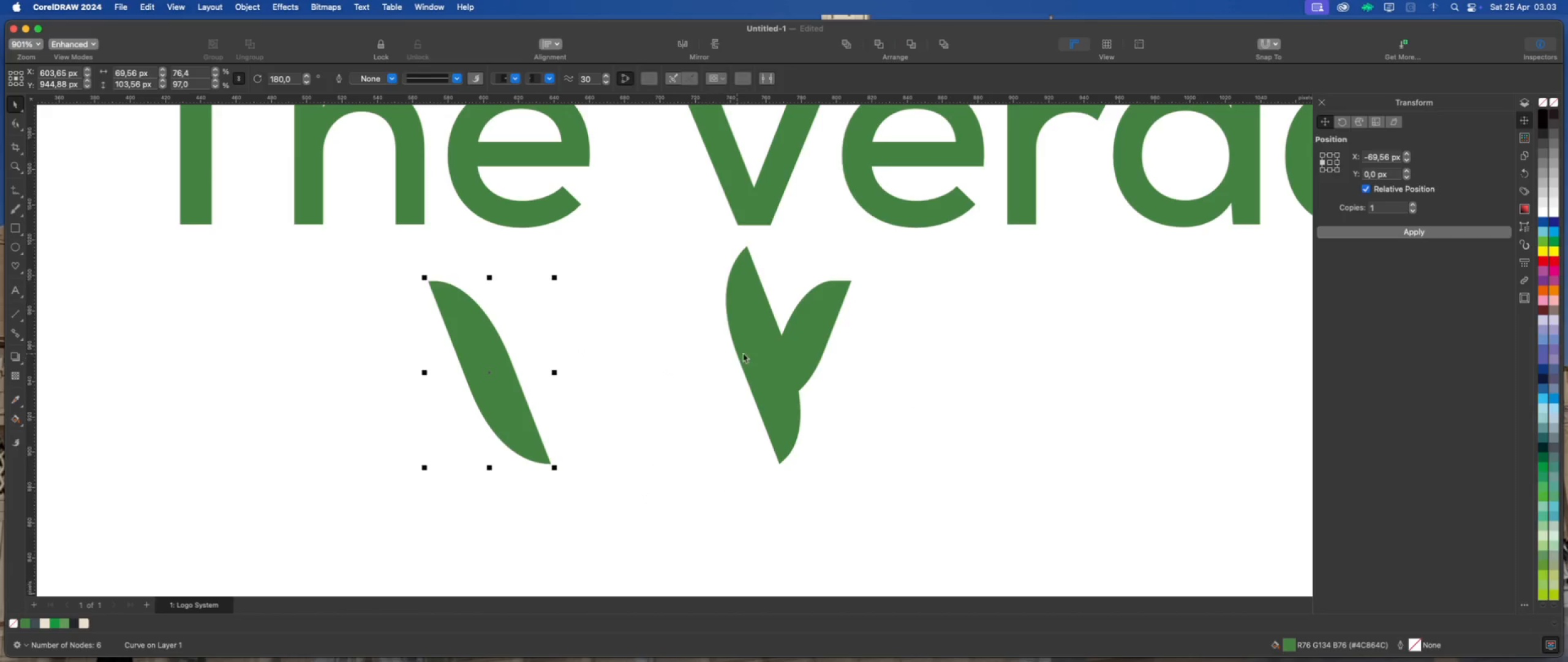 
hold_key(key=ShiftLeft, duration=0.92)
 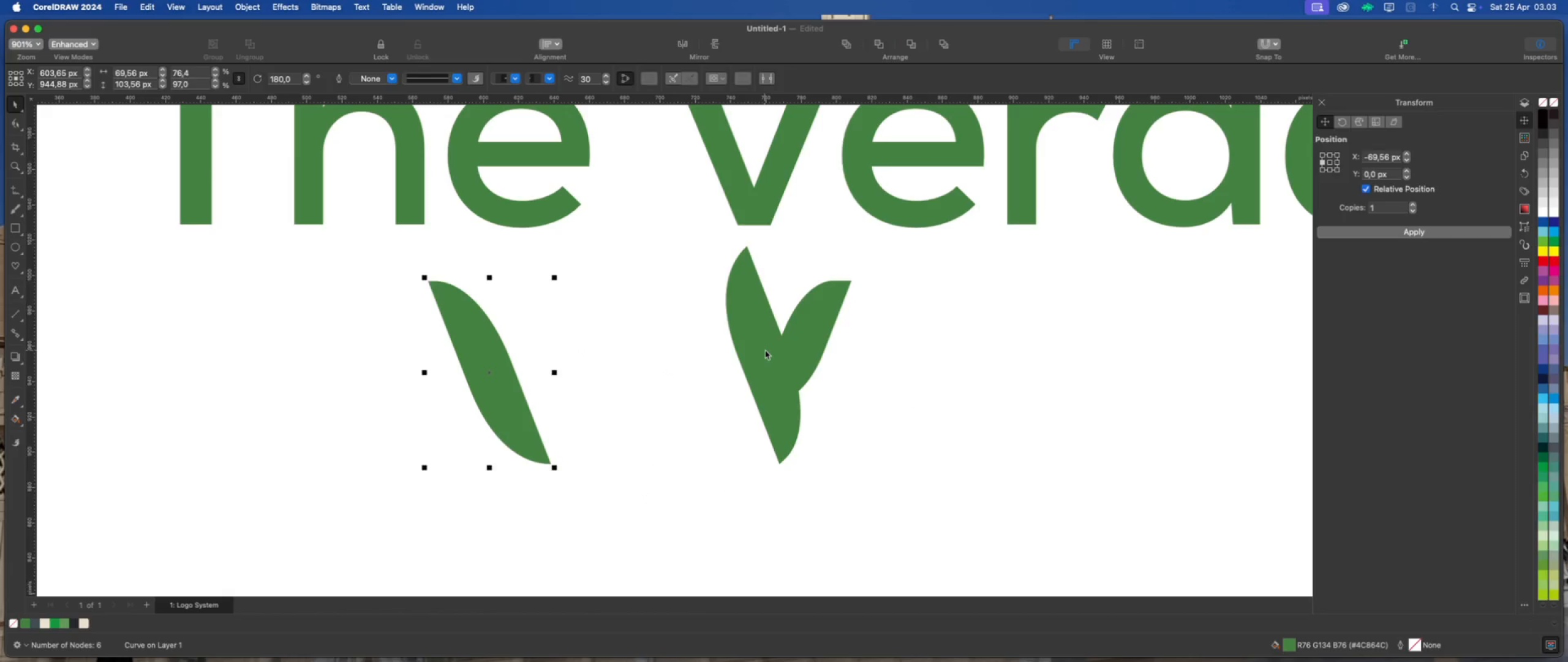 
left_click_drag(start_coordinate=[765, 350], to_coordinate=[725, 352])
 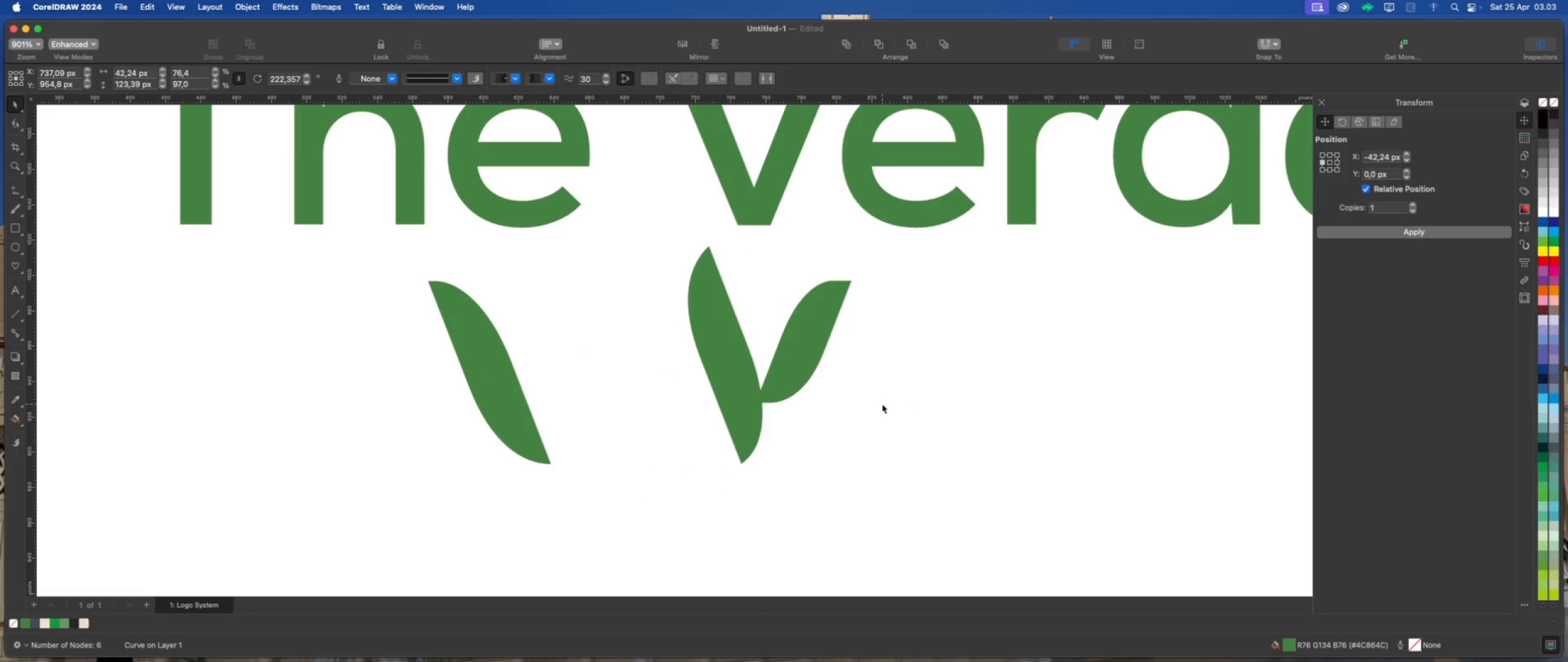 
hold_key(key=ShiftLeft, duration=0.97)
 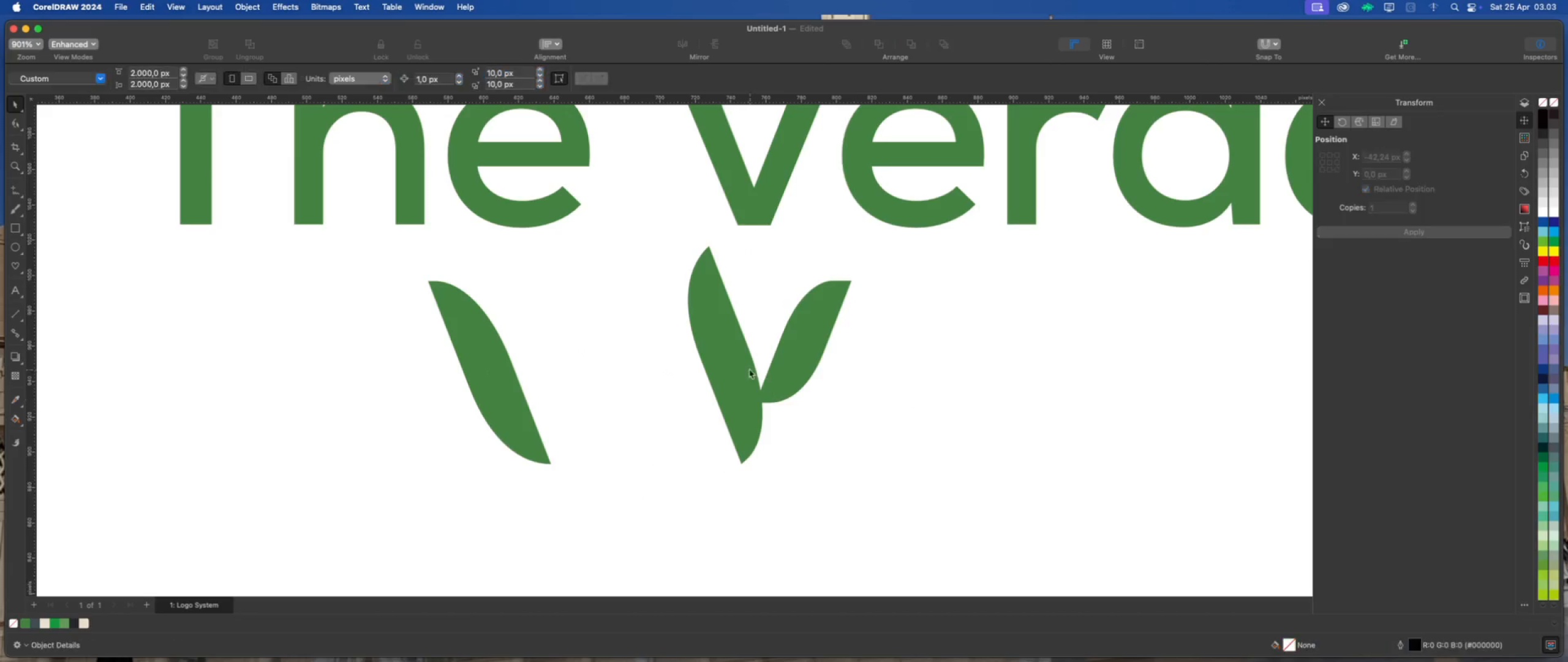 
left_click_drag(start_coordinate=[740, 366], to_coordinate=[726, 368])
 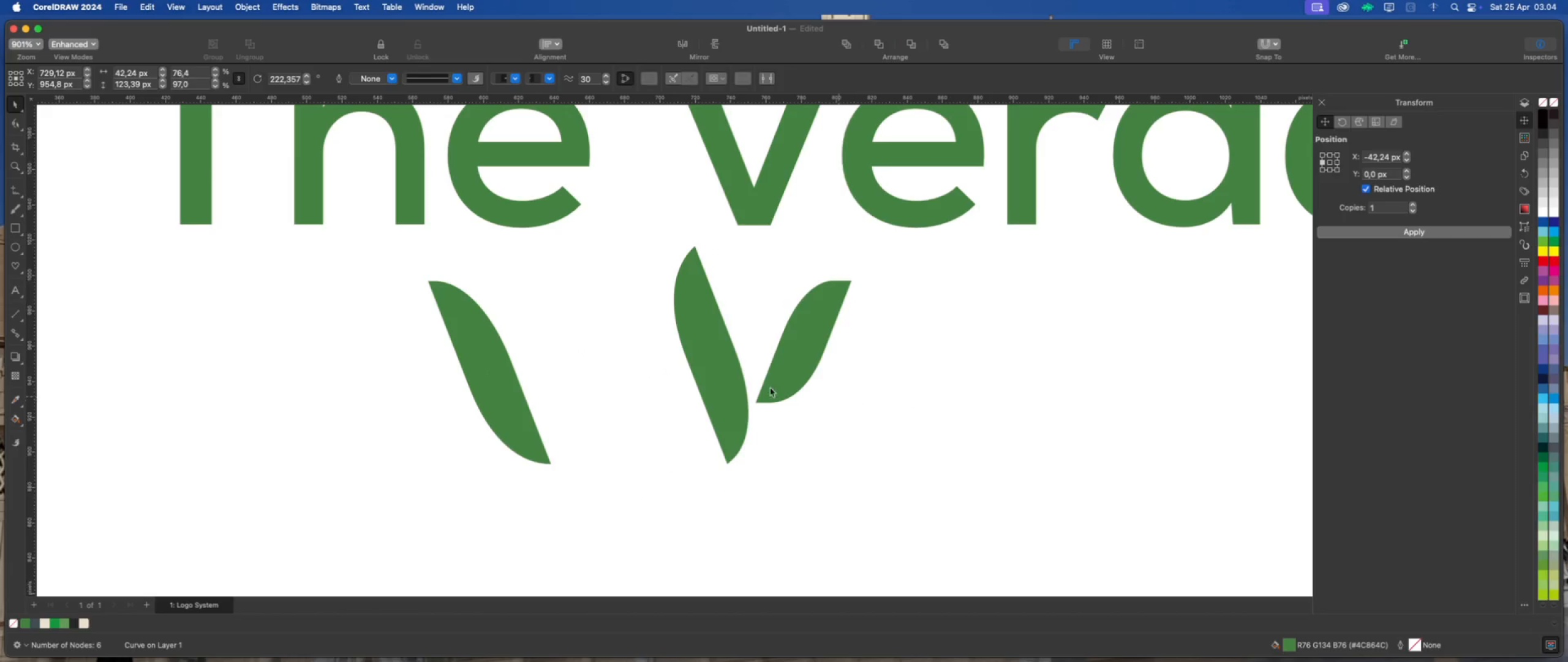 
hold_key(key=ShiftLeft, duration=0.86)
 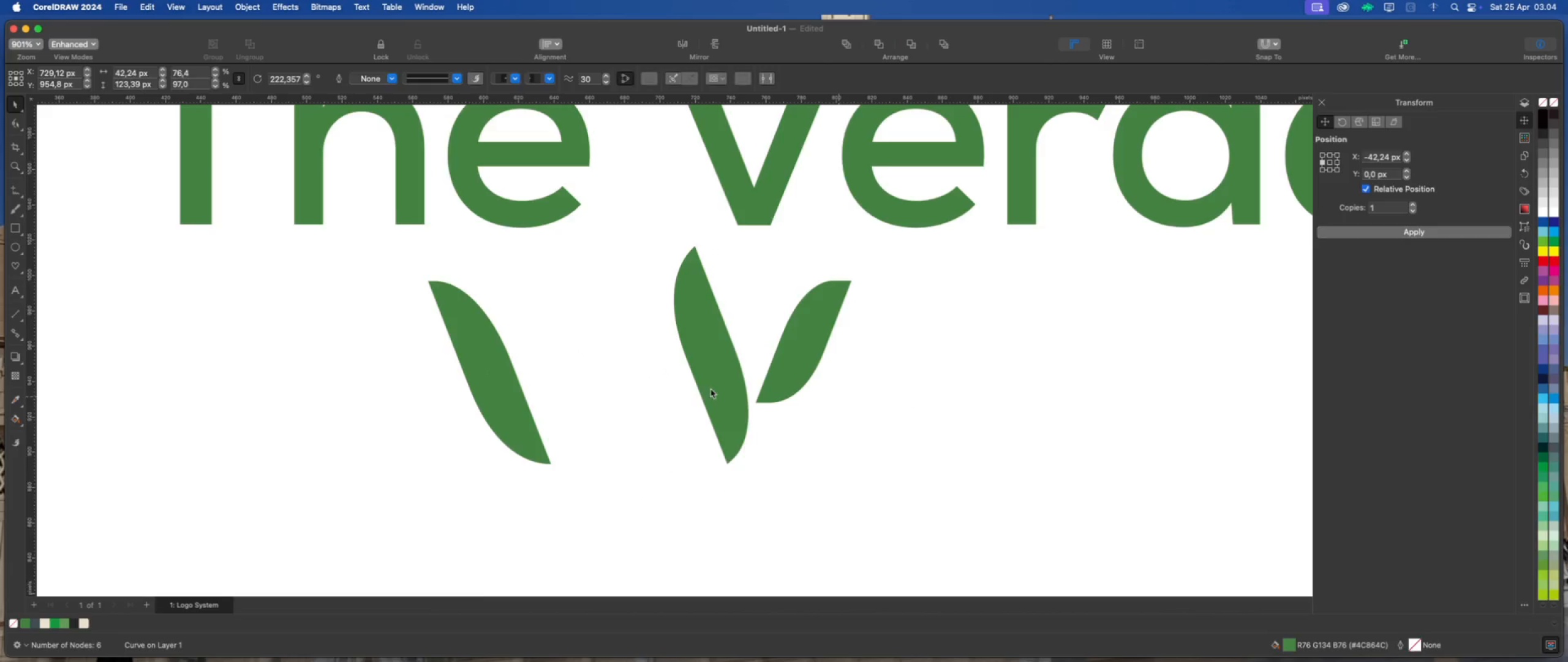 
left_click([660, 391])
 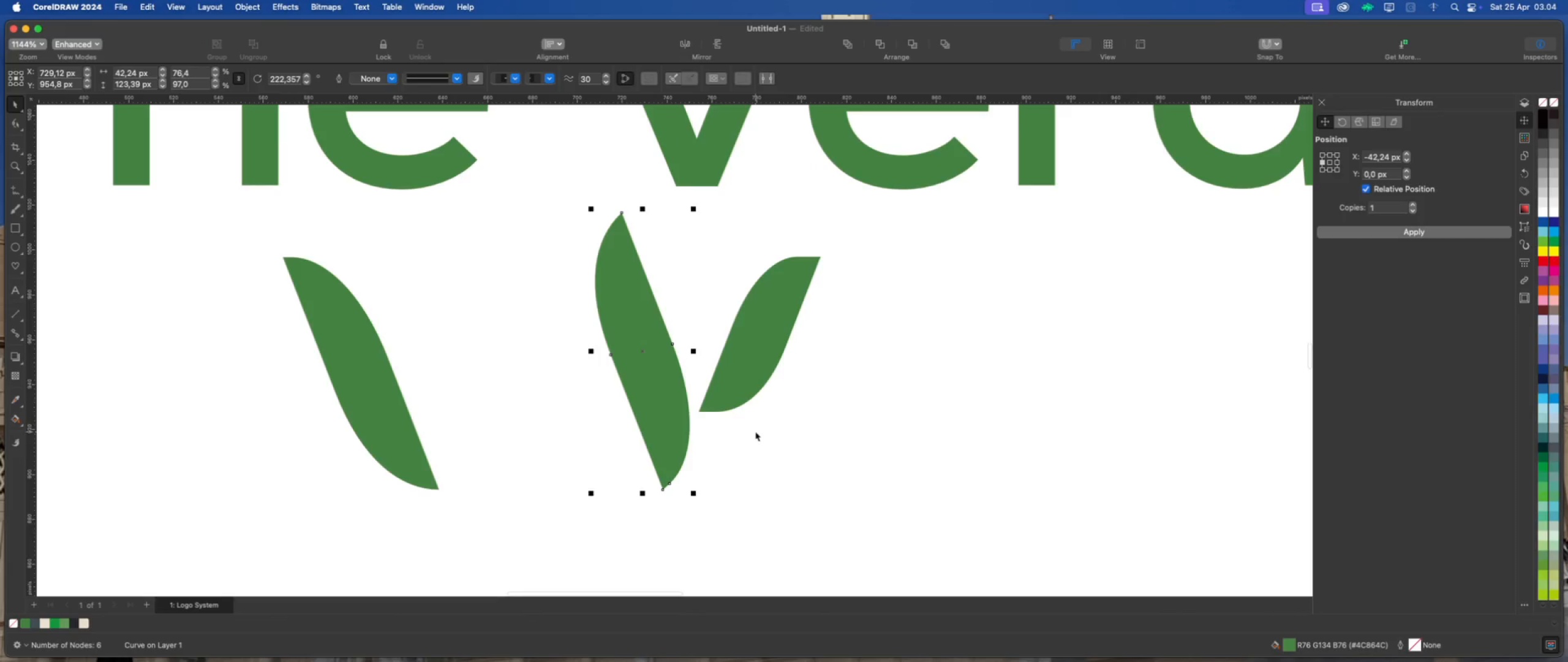 
scroll: coordinate [679, 397], scroll_direction: up, amount: 2.0
 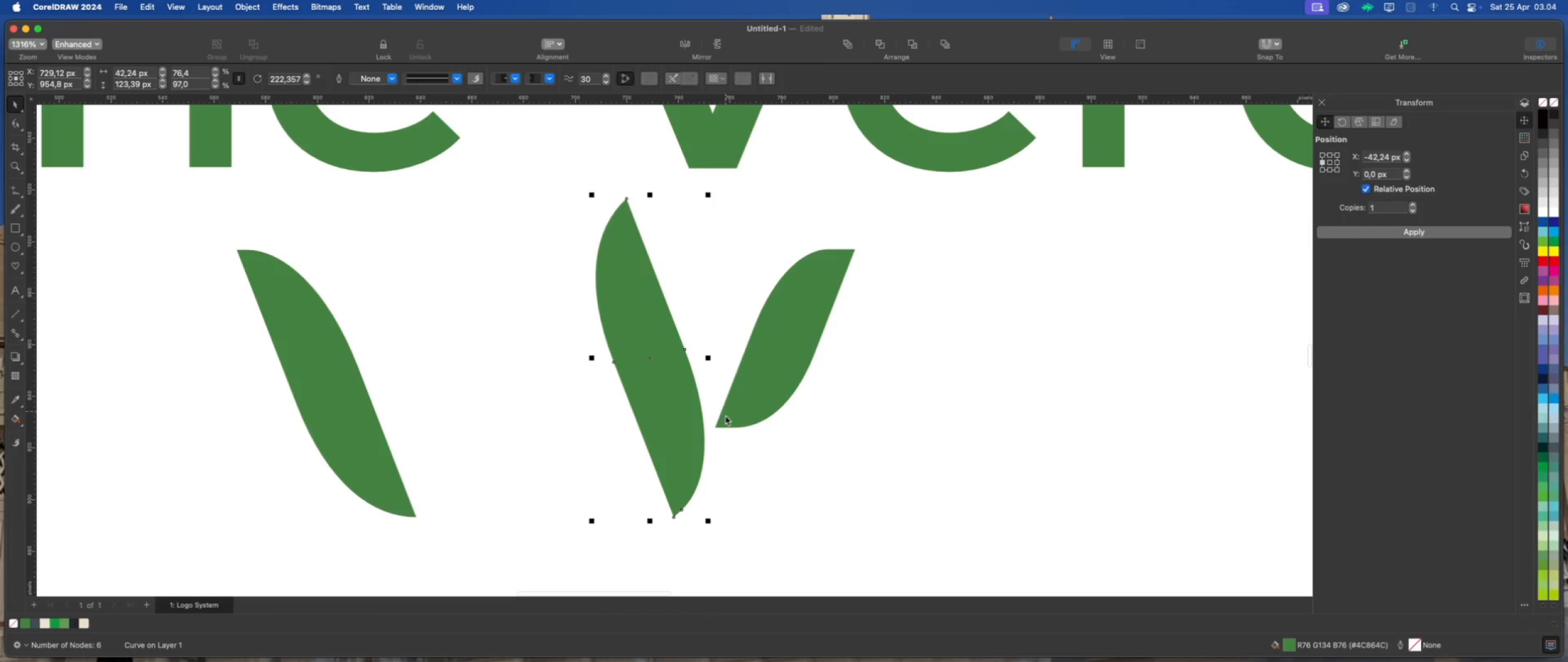 
scroll: coordinate [720, 425], scroll_direction: down, amount: 3.0
 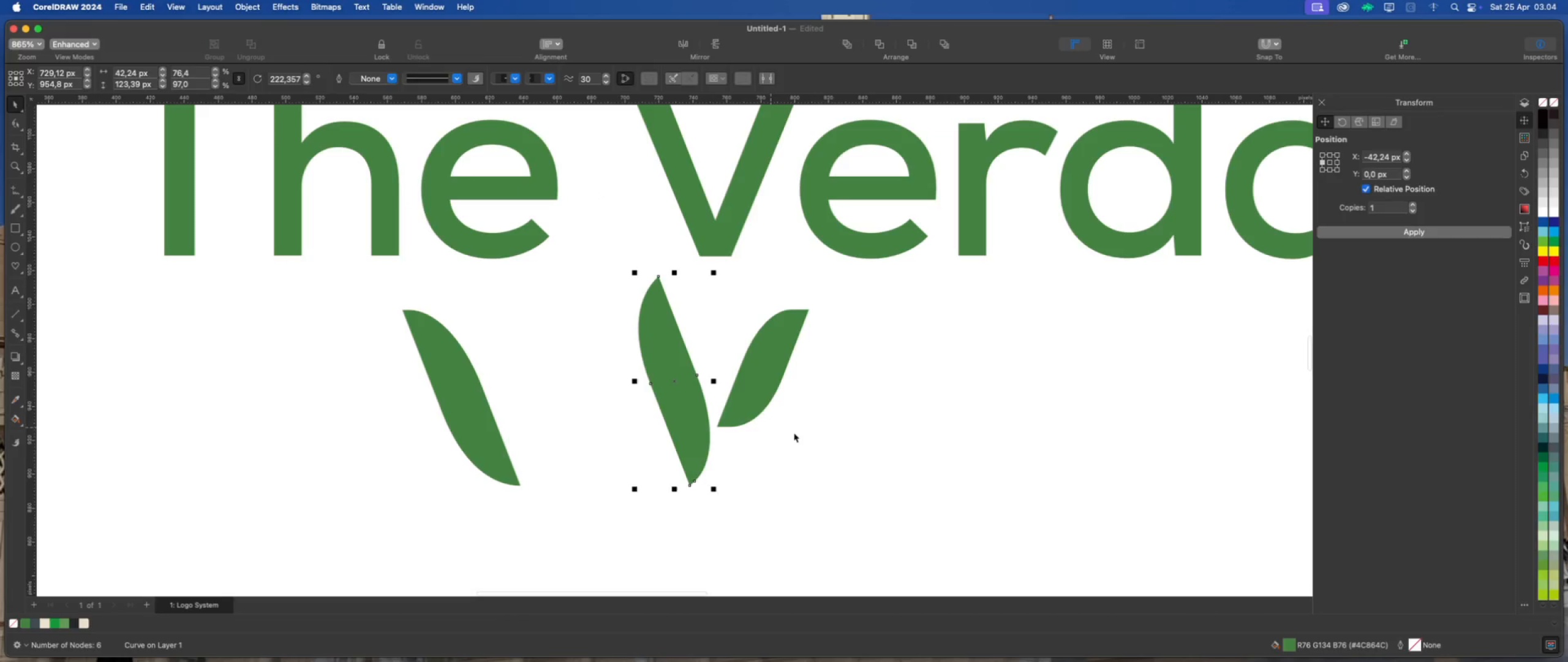 
left_click([816, 435])
 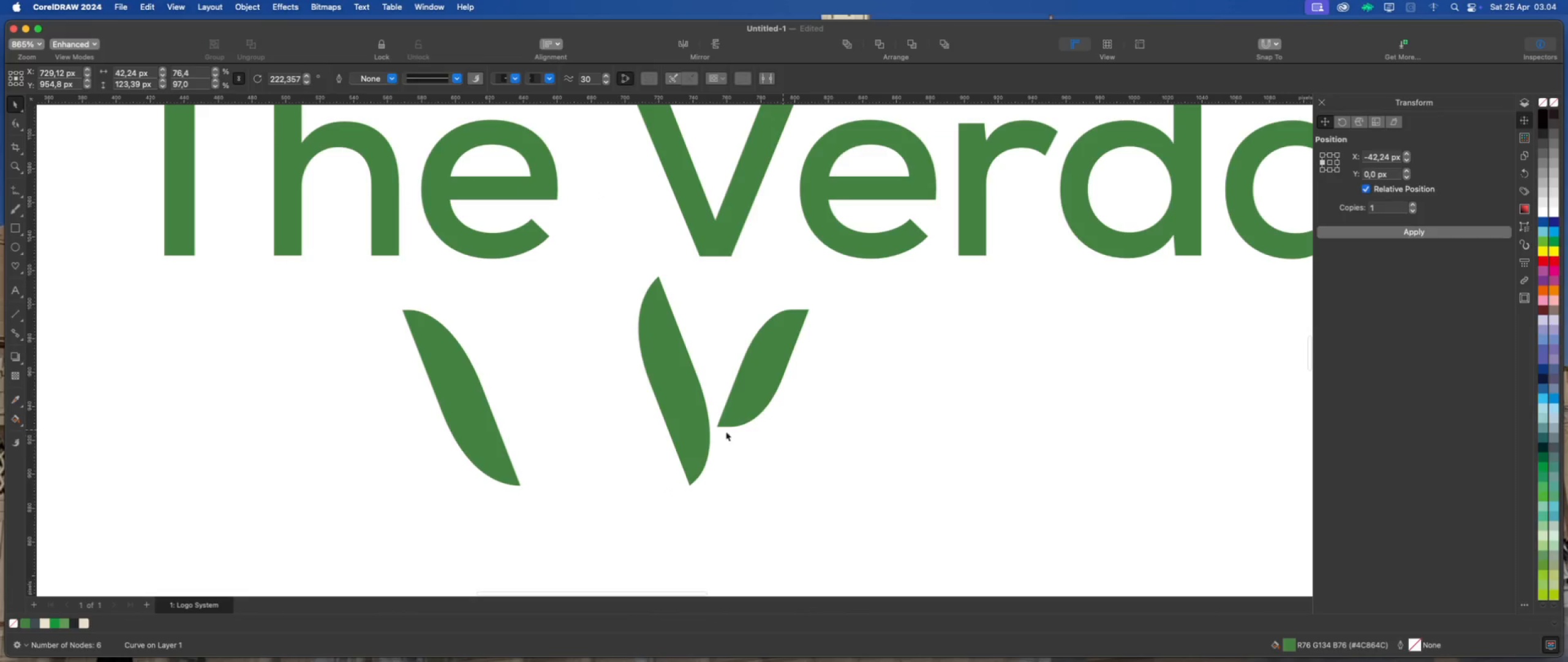 
scroll: coordinate [692, 385], scroll_direction: up, amount: 1.0
 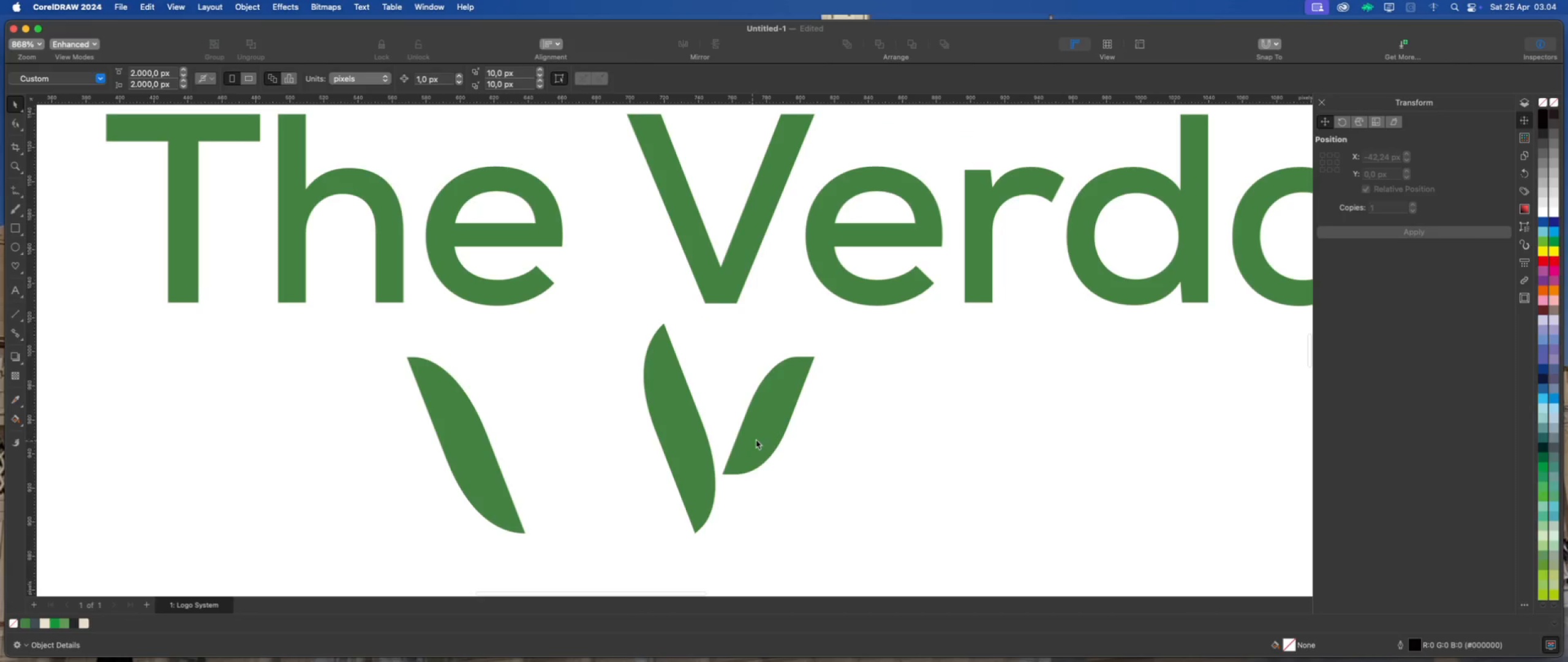 
left_click([763, 436])
 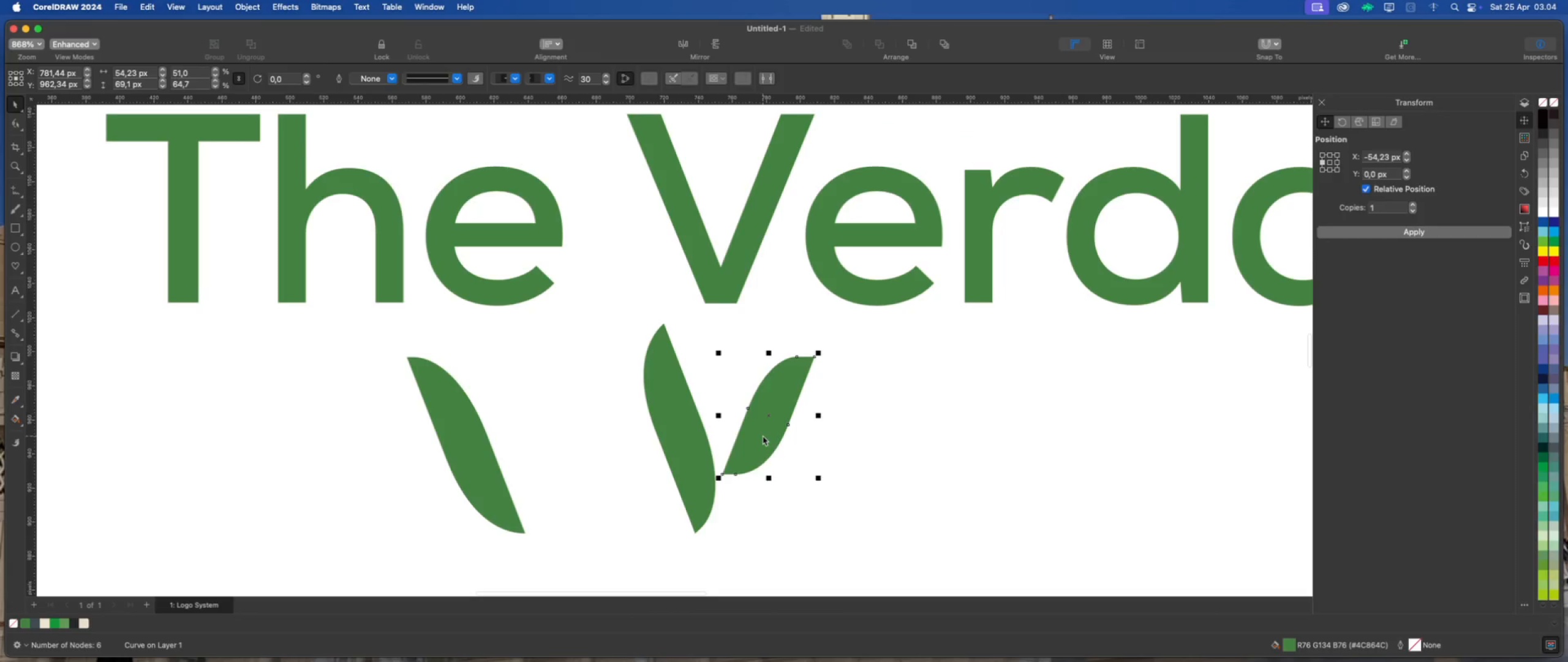 
scroll: coordinate [763, 436], scroll_direction: up, amount: 2.0
 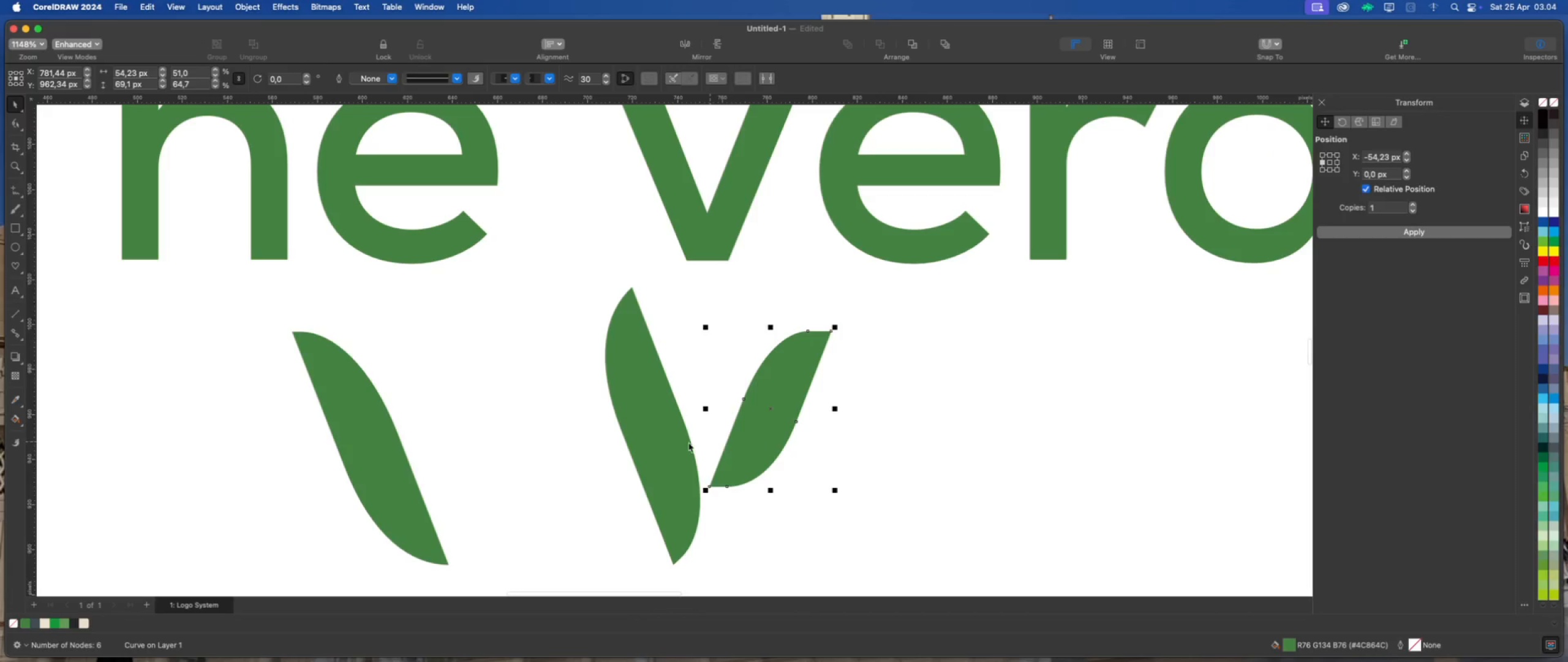 
scroll: coordinate [682, 443], scroll_direction: down, amount: 2.0
 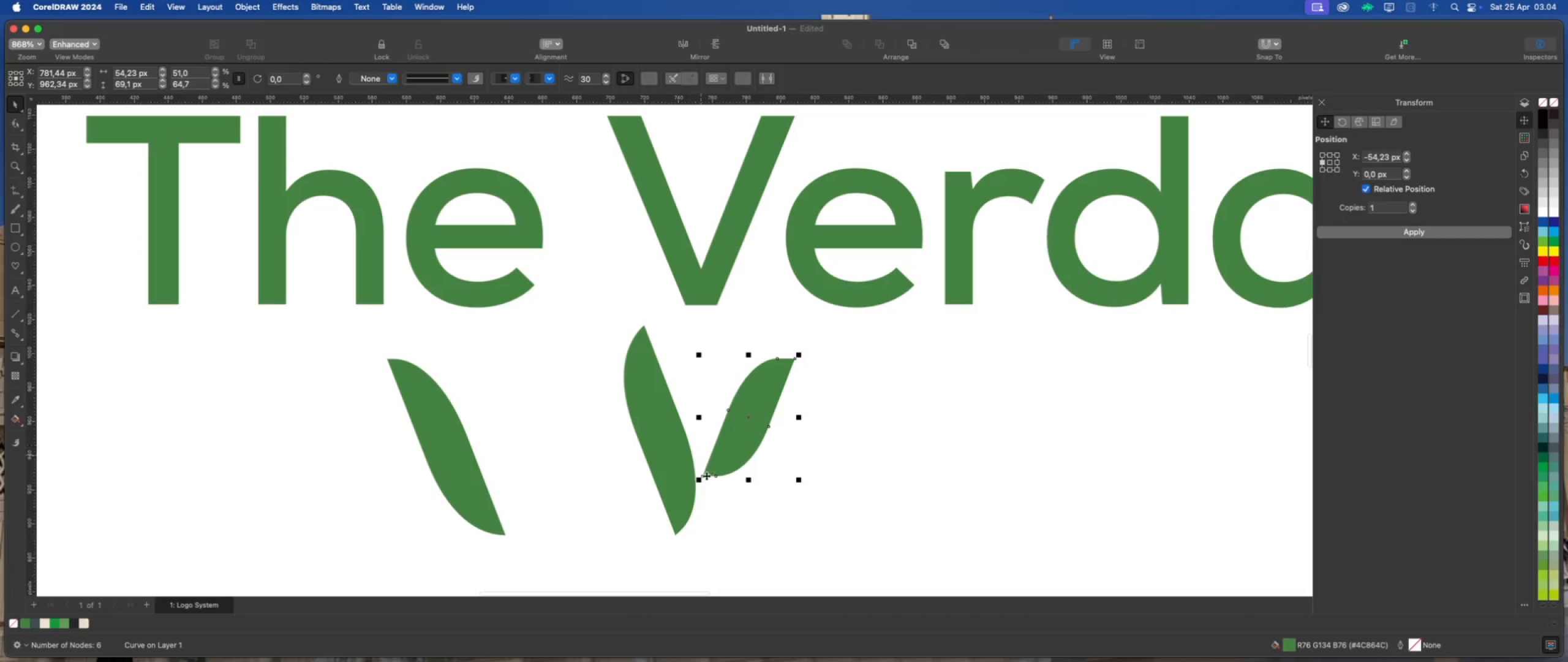 
scroll: coordinate [687, 476], scroll_direction: up, amount: 2.0
 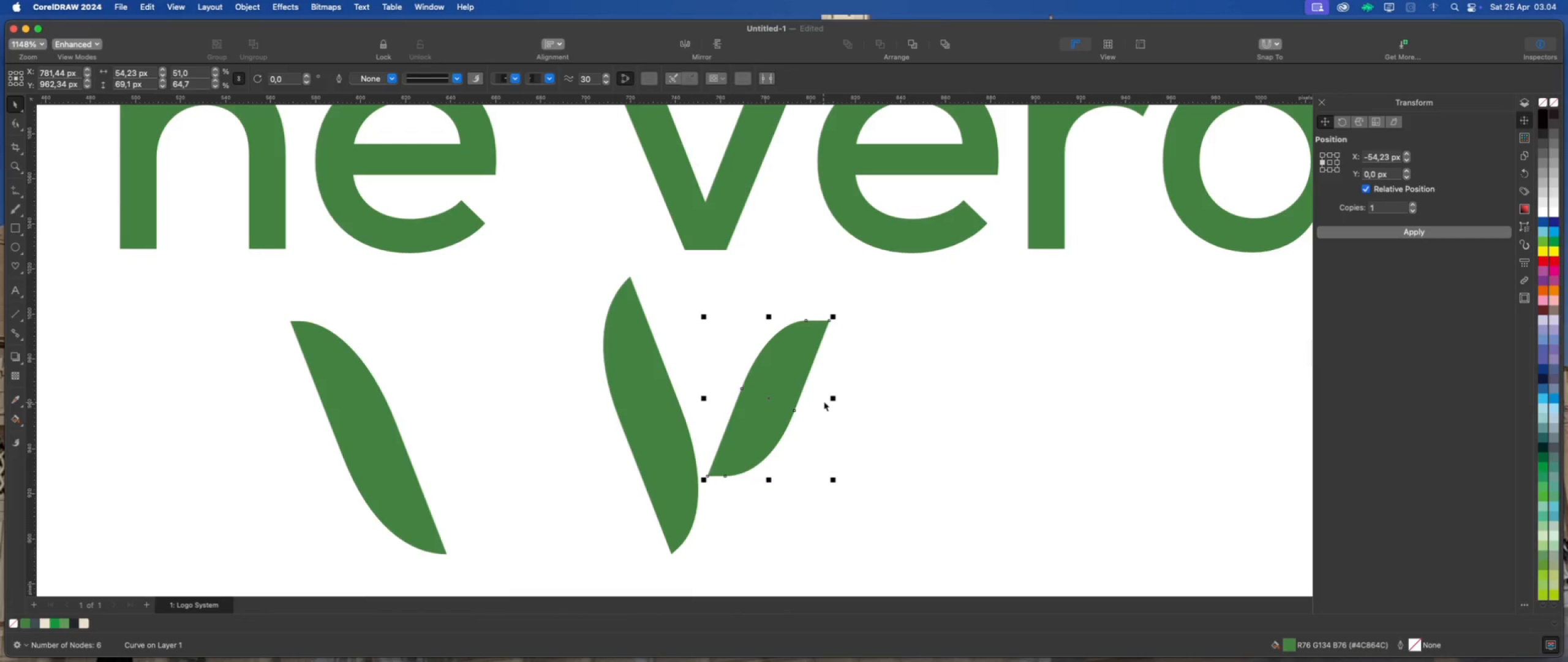 
left_click_drag(start_coordinate=[832, 398], to_coordinate=[692, 398])
 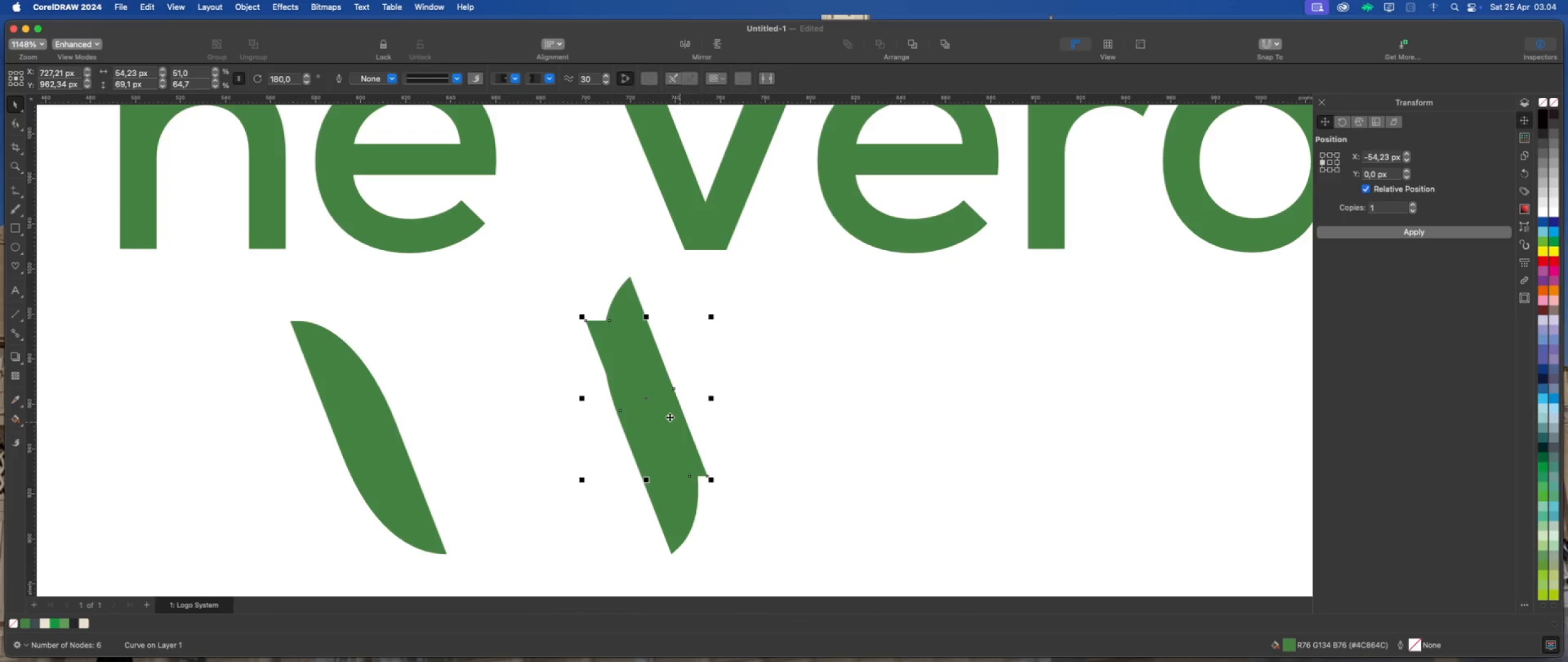 
hold_key(key=CommandLeft, duration=1.94)
 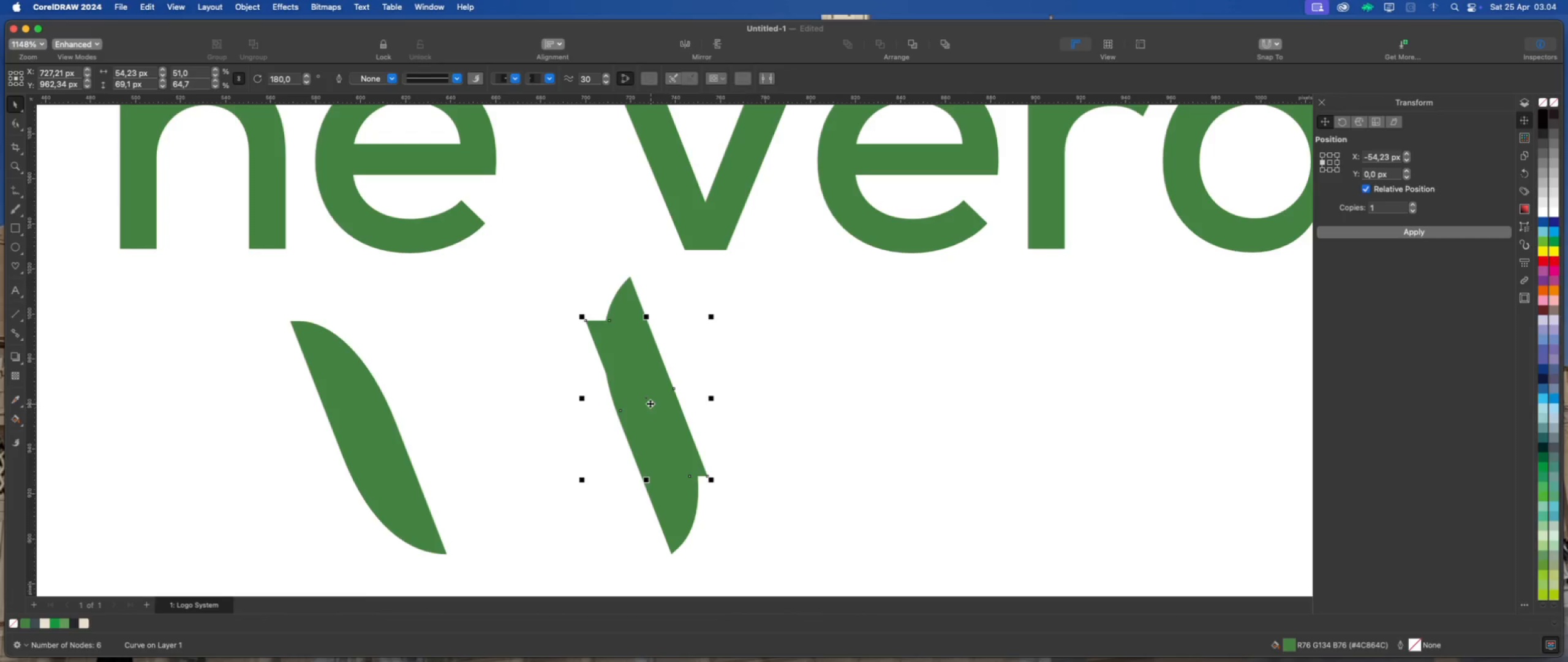 
left_click_drag(start_coordinate=[647, 401], to_coordinate=[847, 401])
 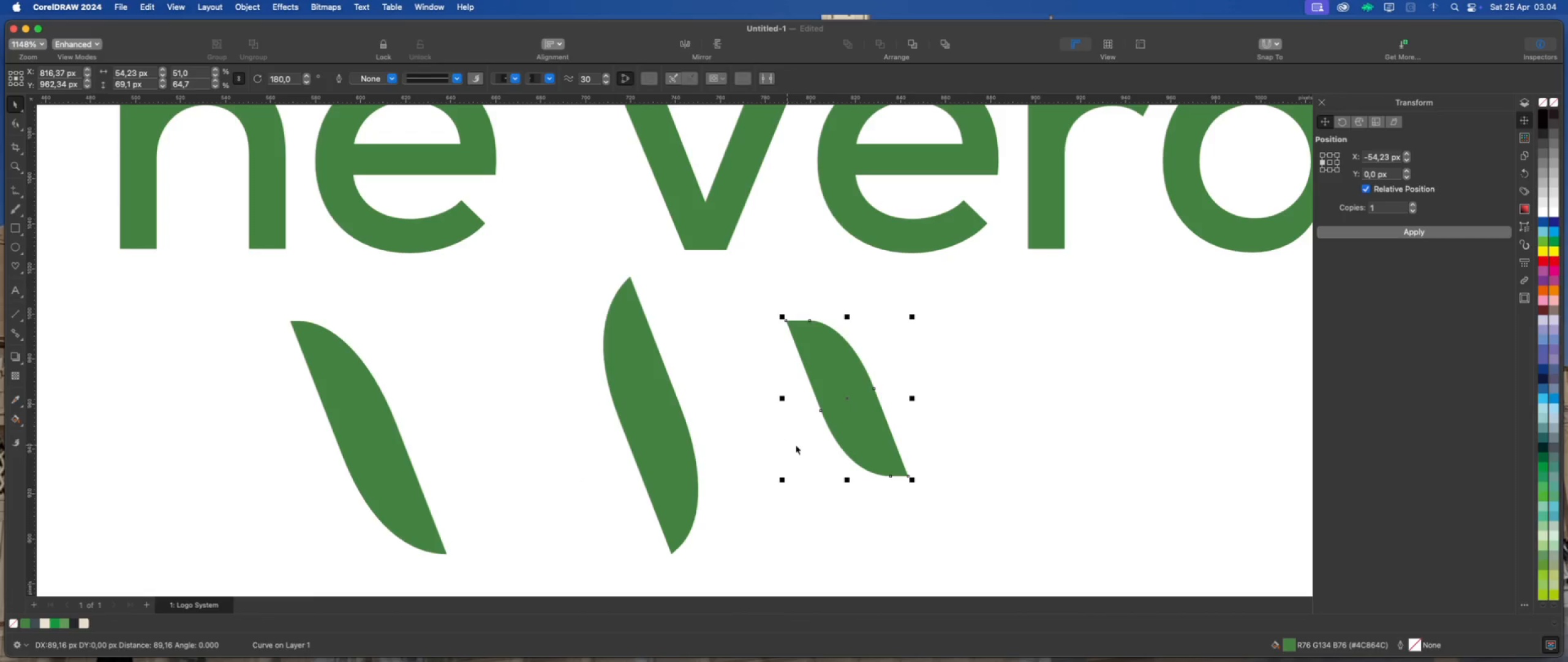 
hold_key(key=ShiftLeft, duration=0.99)
 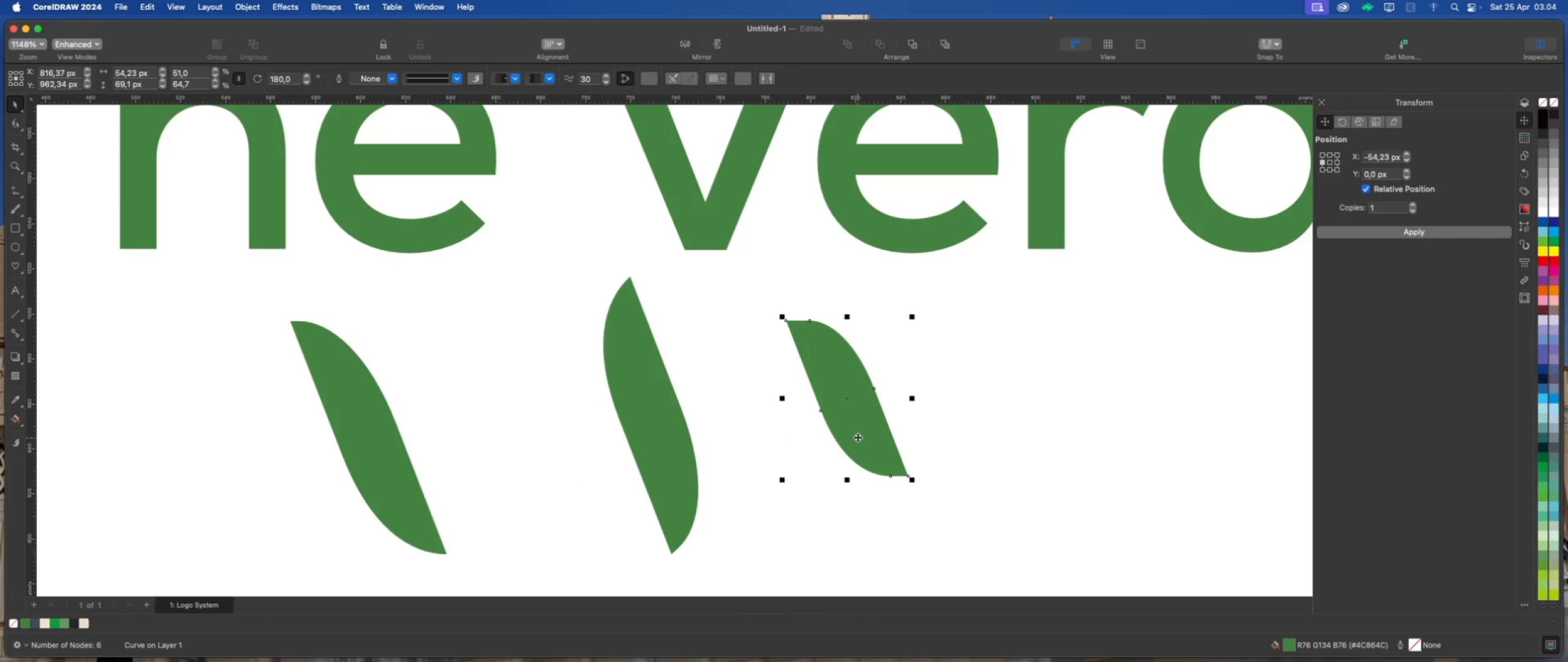 
left_click([859, 435])
 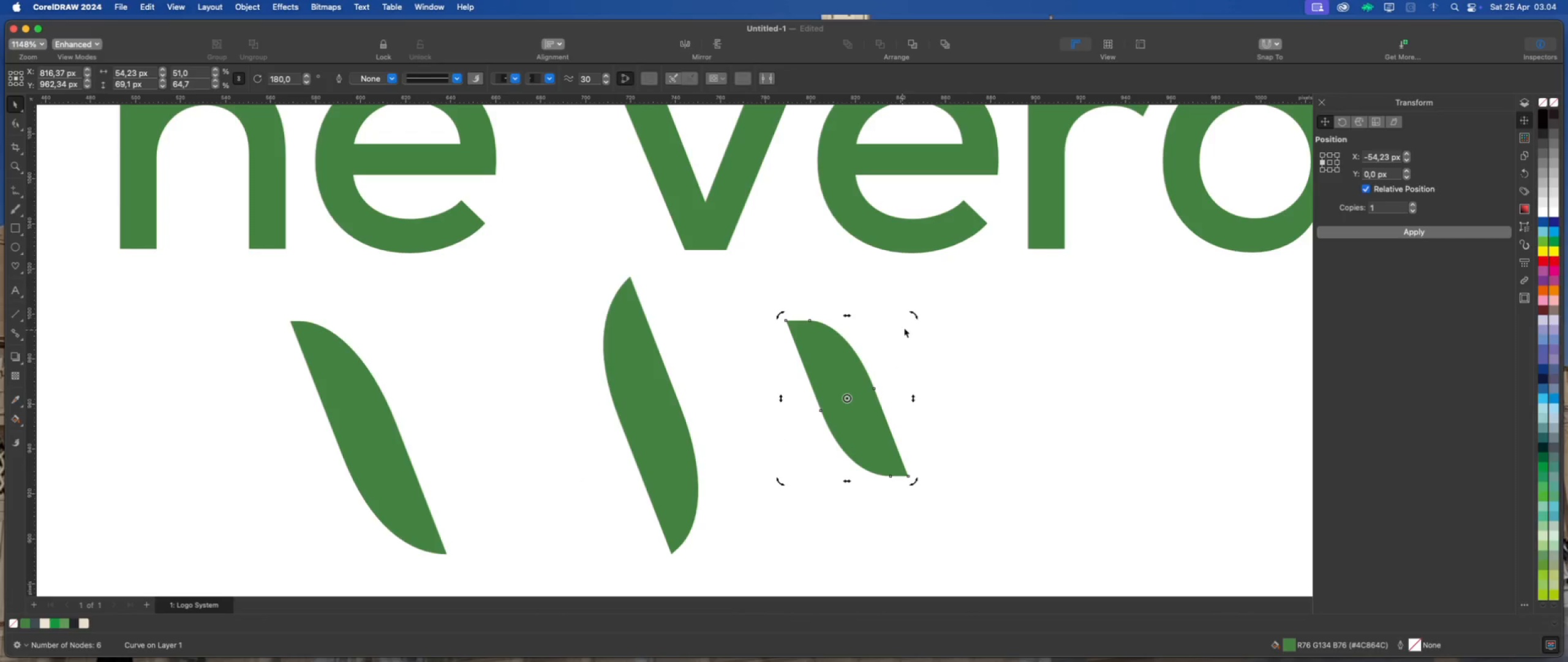 
left_click_drag(start_coordinate=[915, 316], to_coordinate=[946, 397])
 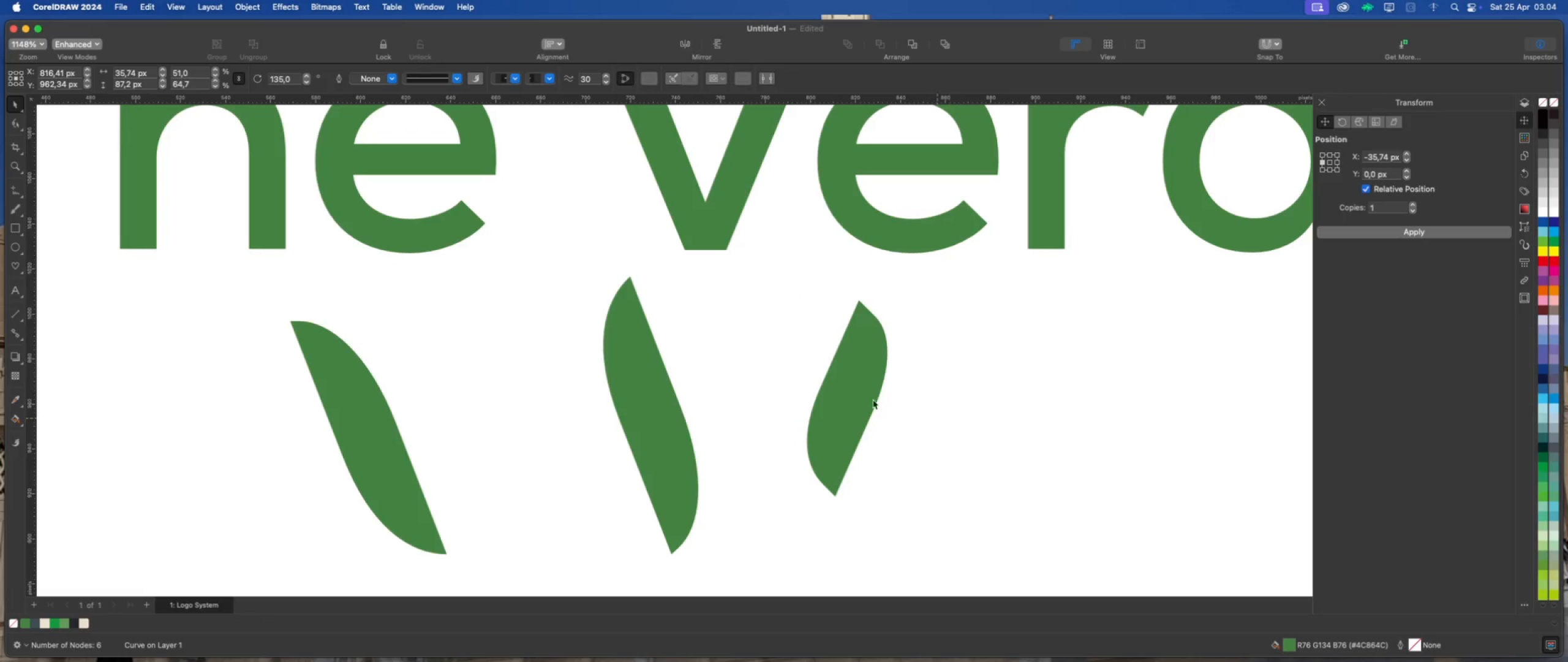 
hold_key(key=CommandLeft, duration=3.23)
 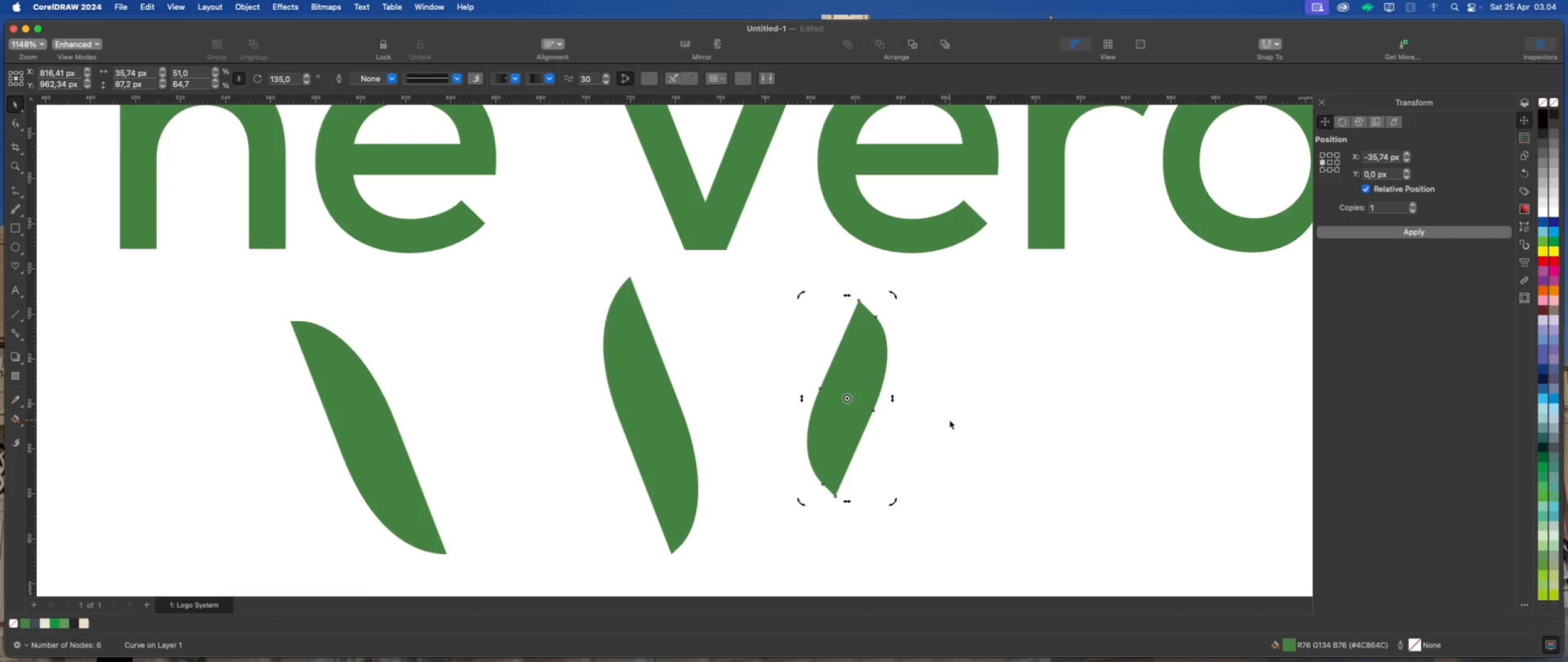 
left_click([949, 420])
 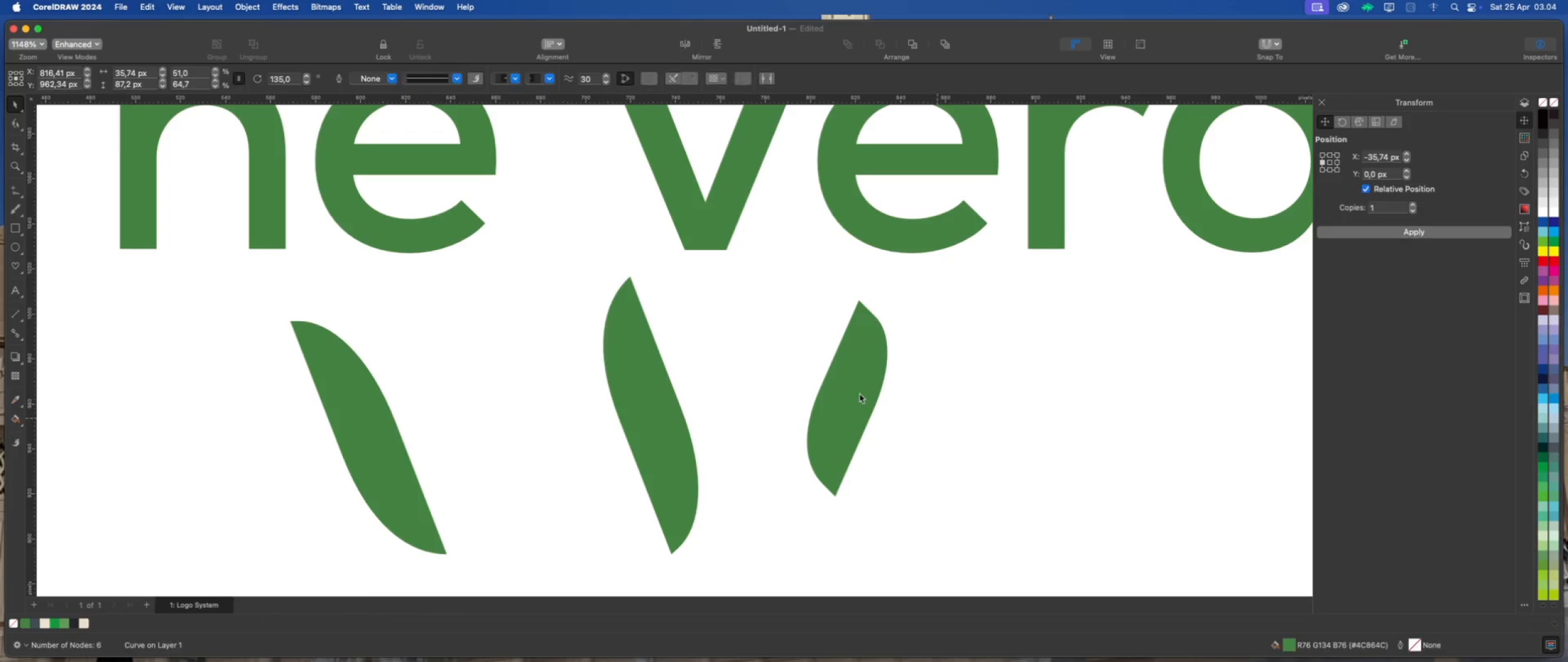 
left_click_drag(start_coordinate=[853, 390], to_coordinate=[744, 371])
 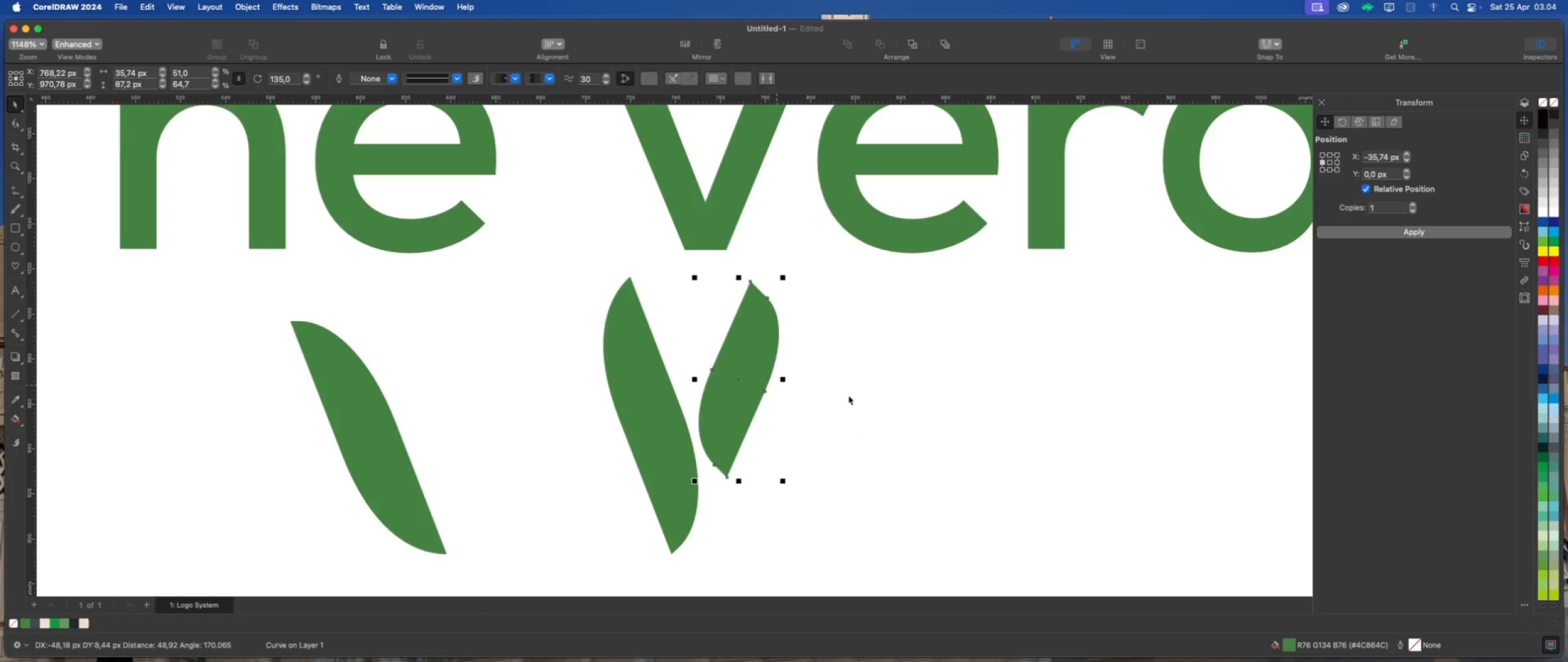 
left_click([848, 395])
 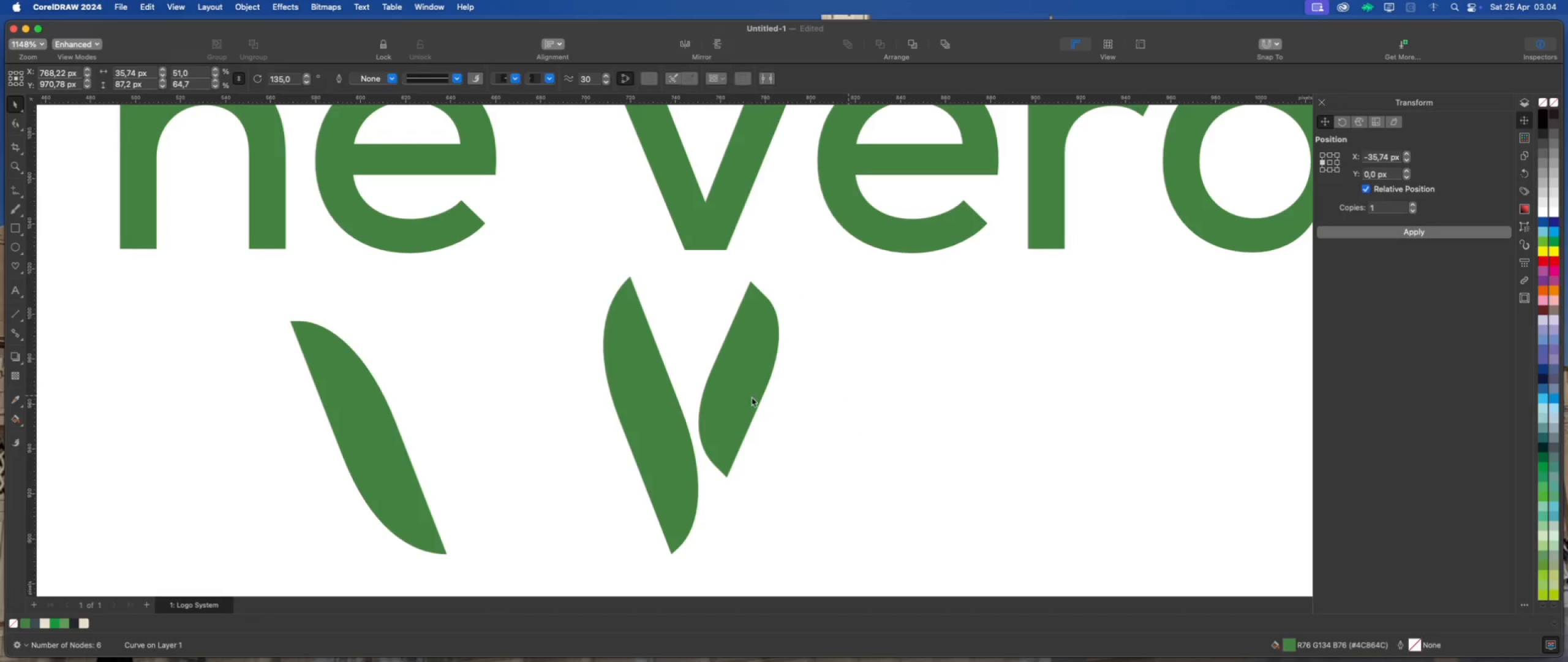 
left_click([697, 436])
 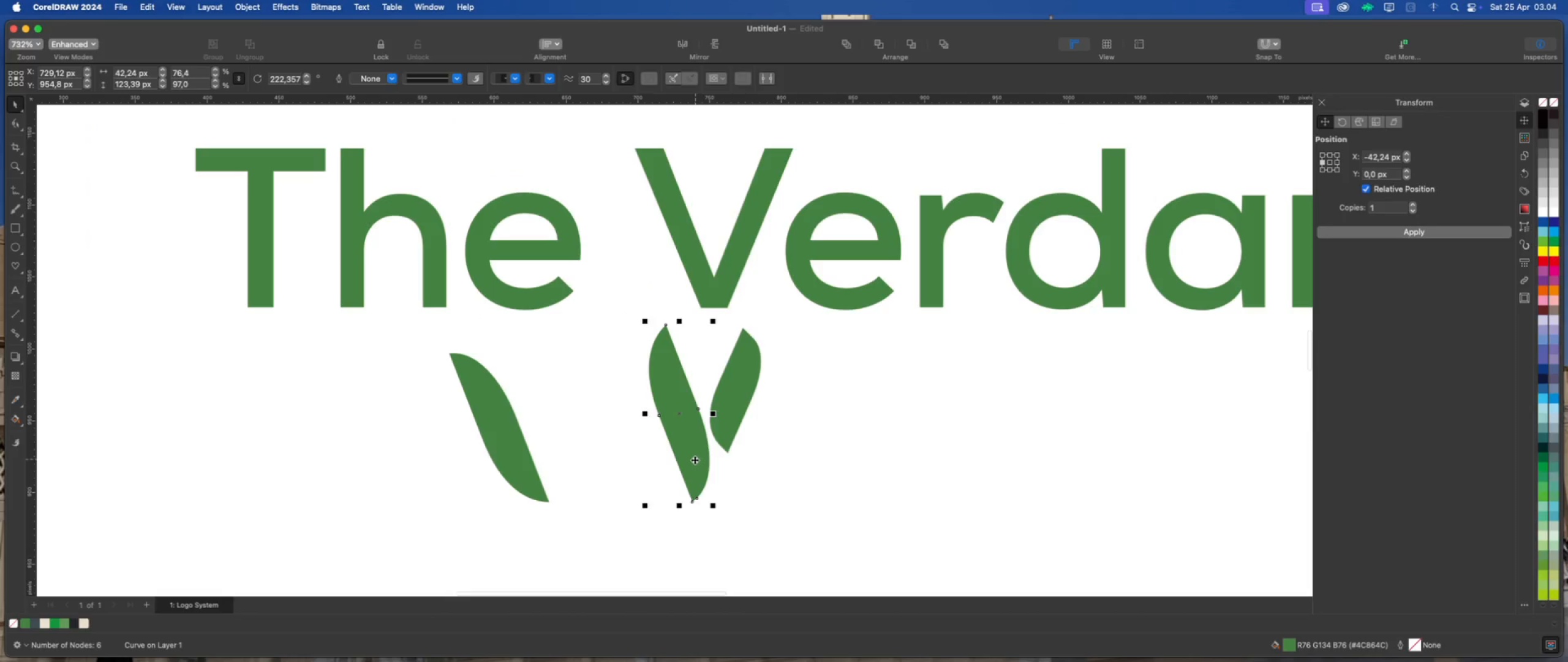 
scroll: coordinate [703, 417], scroll_direction: down, amount: 3.0
 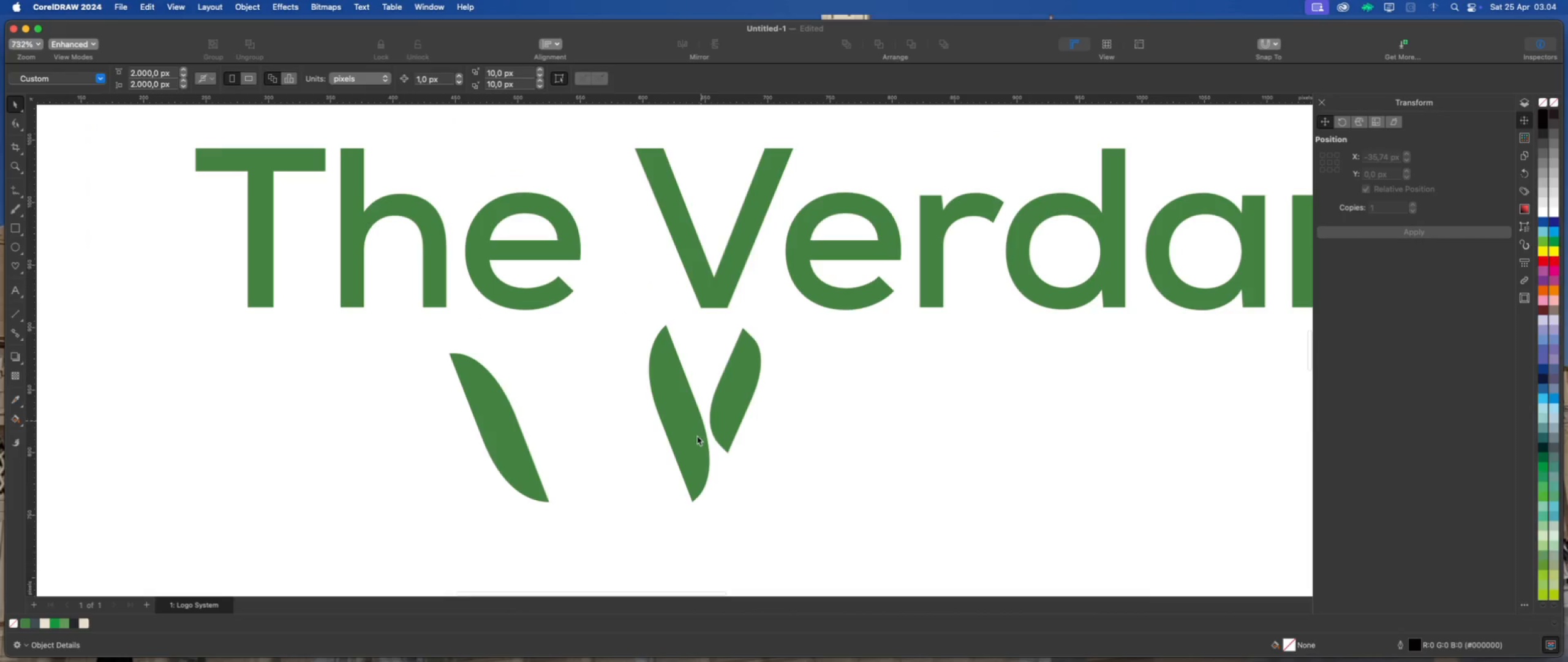 
left_click([695, 460])
 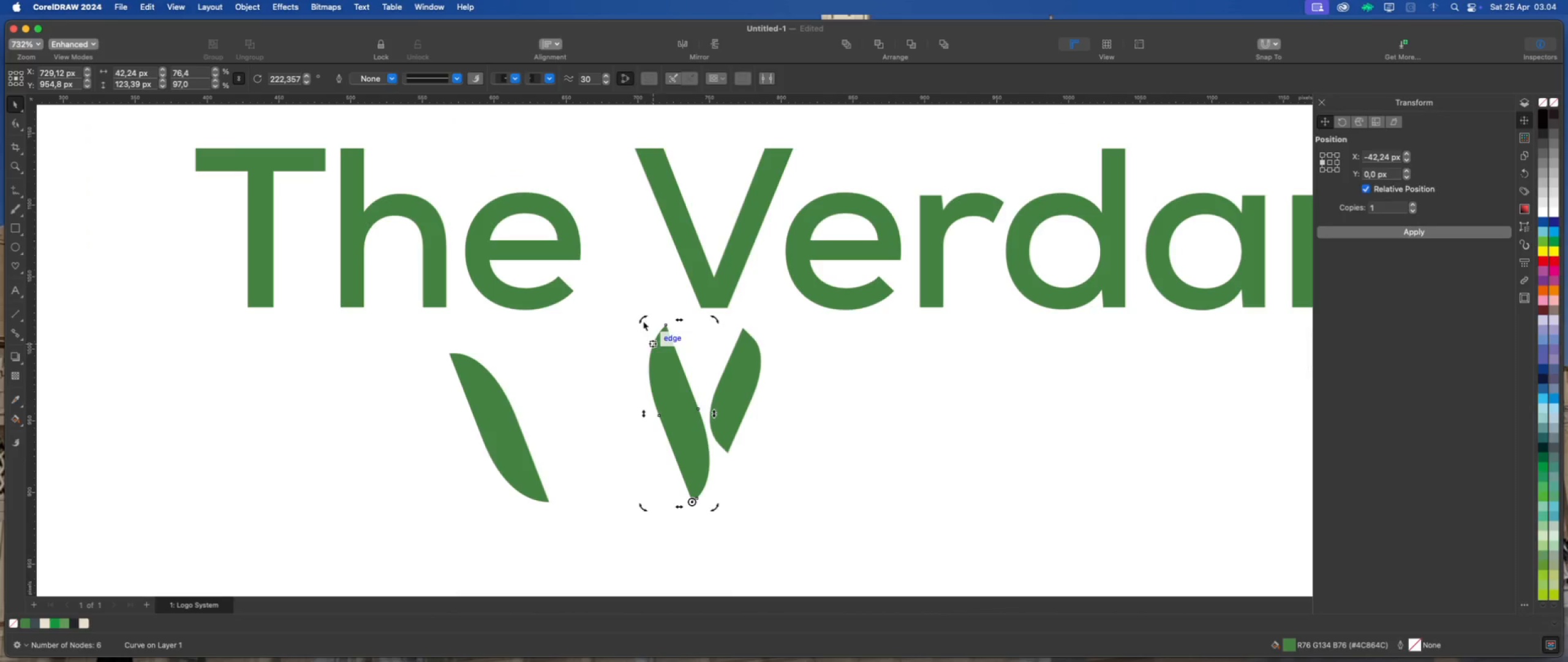 
left_click_drag(start_coordinate=[643, 319], to_coordinate=[615, 335])
 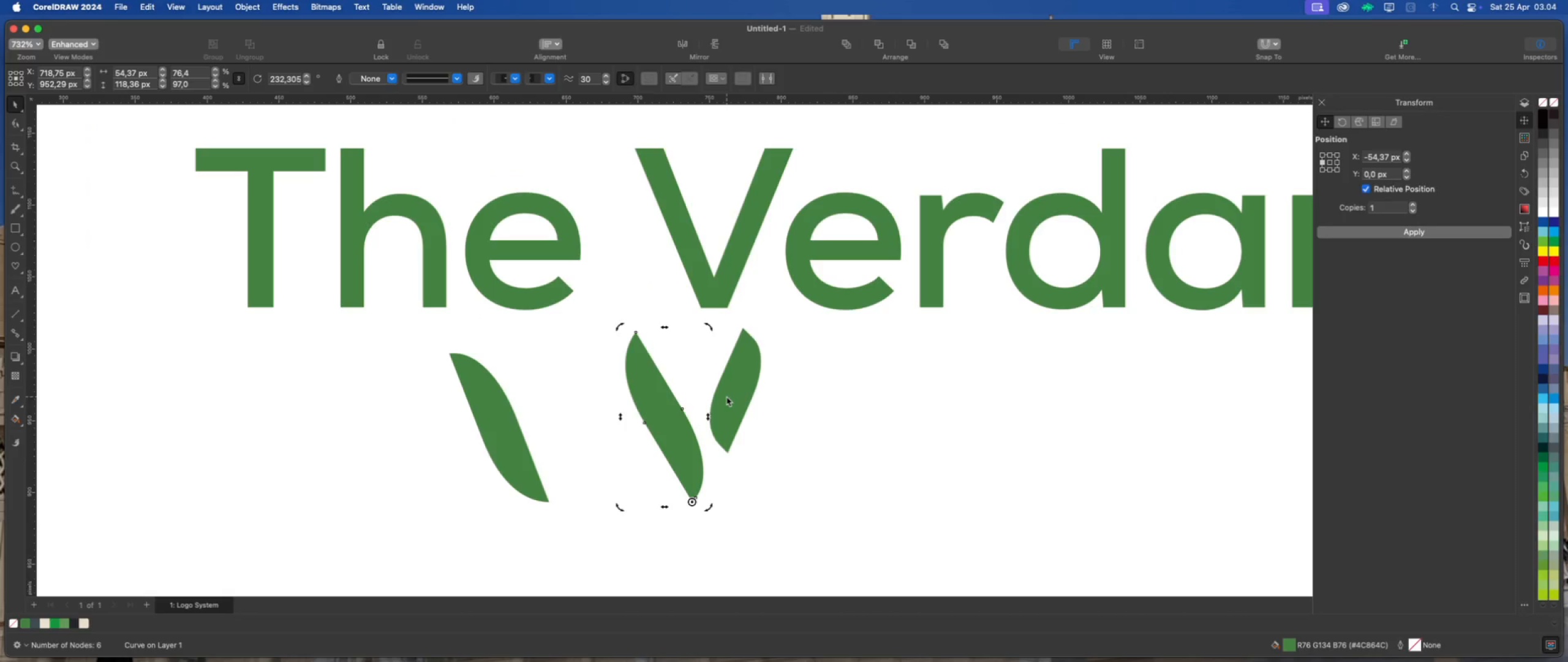 
left_click([728, 397])
 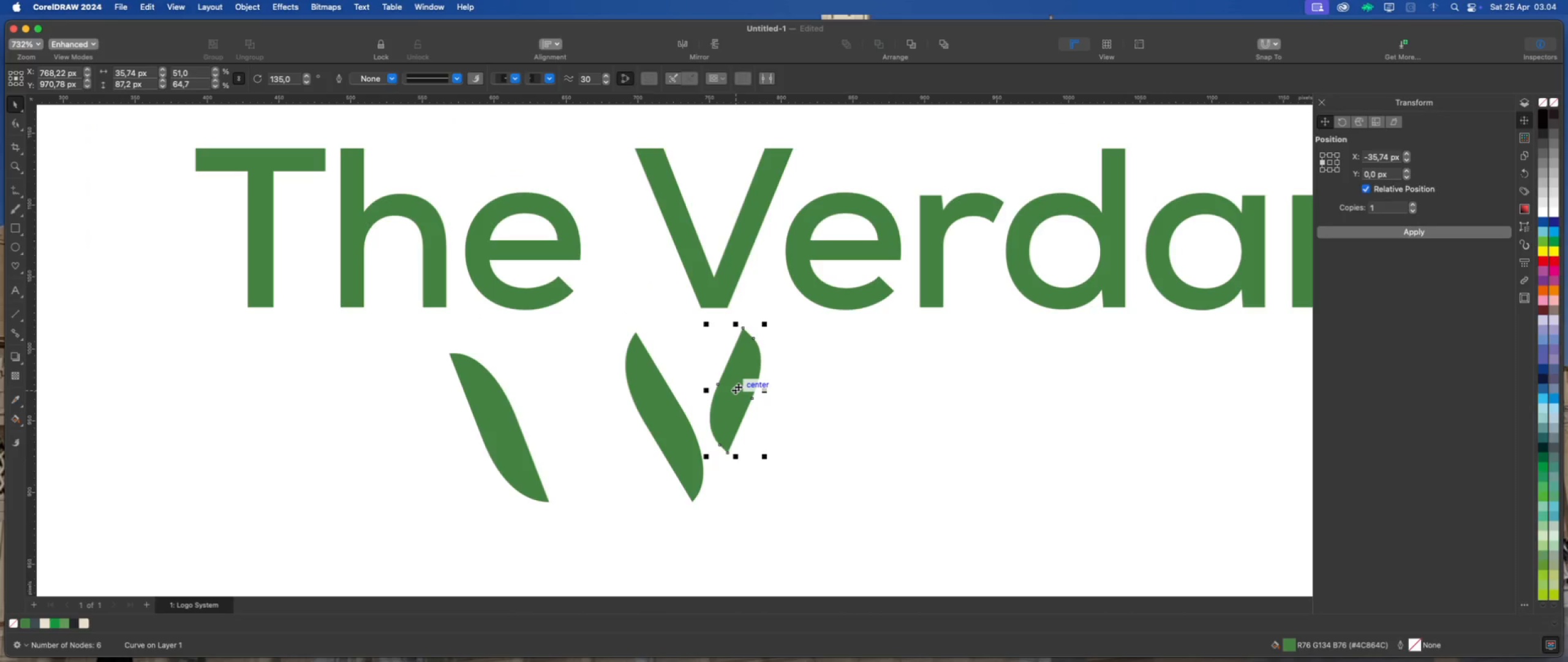 
left_click([738, 386])
 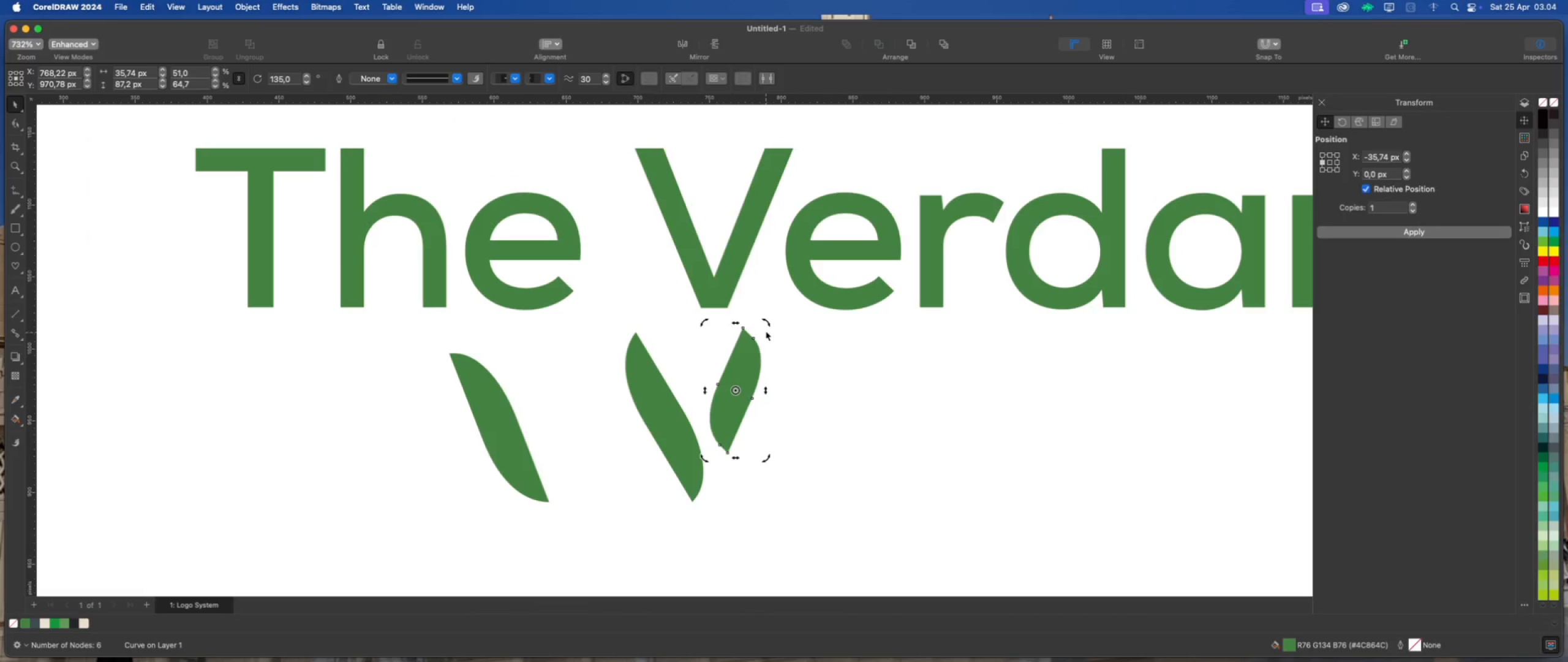 
left_click_drag(start_coordinate=[768, 325], to_coordinate=[775, 340])
 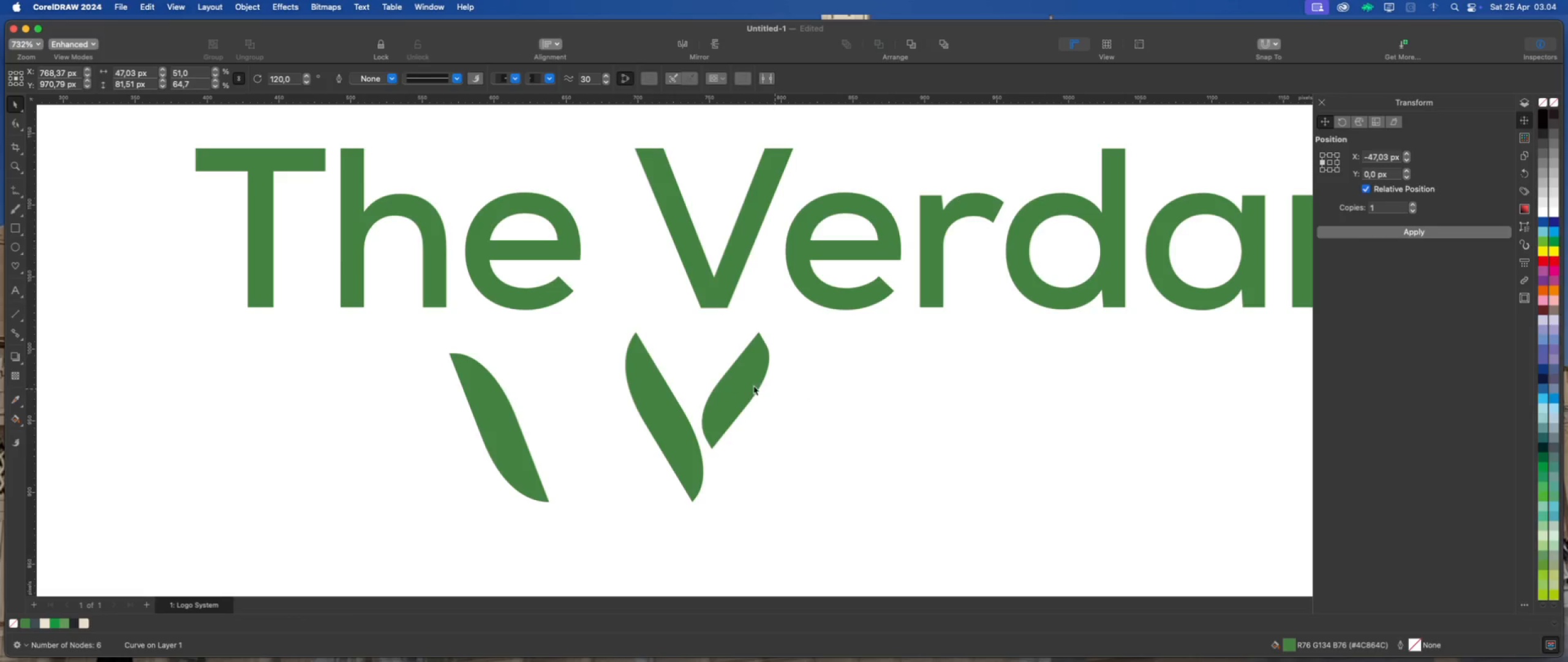 
hold_key(key=CommandLeft, duration=0.93)
 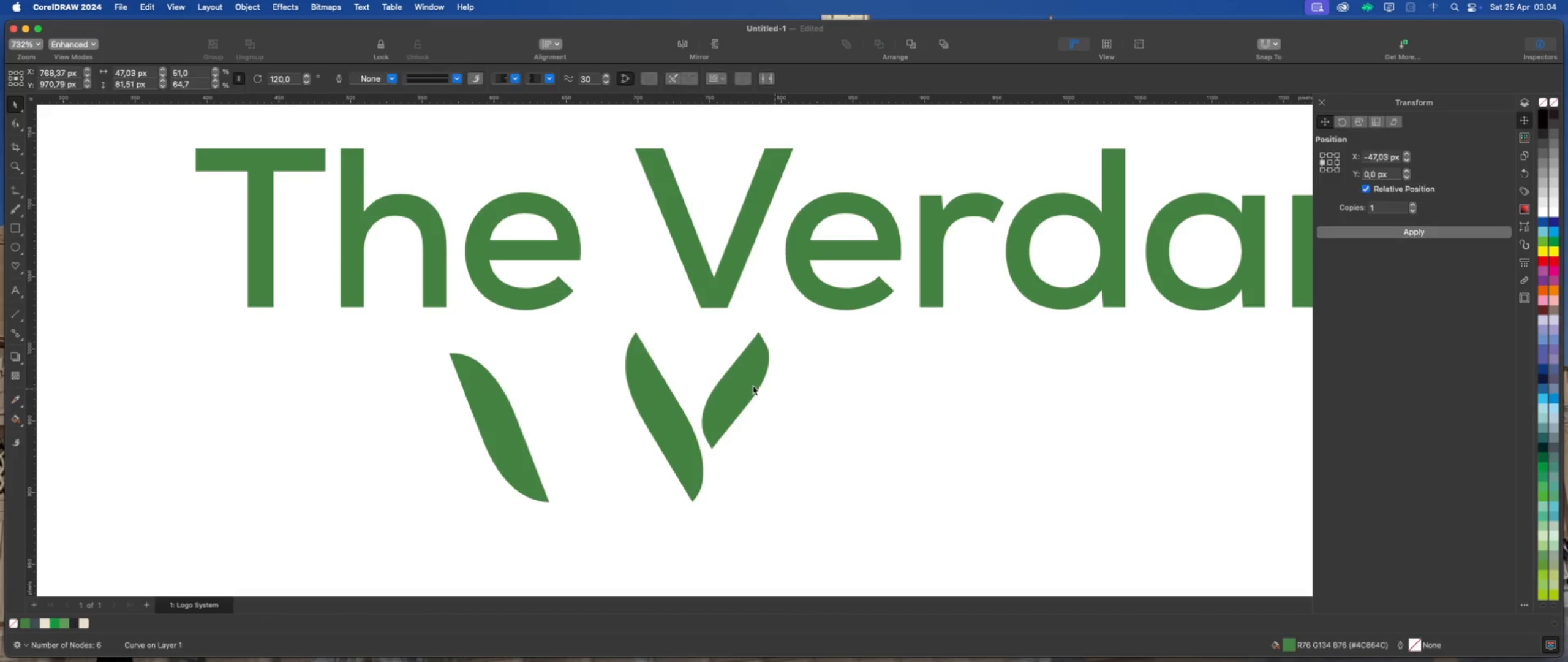 
left_click_drag(start_coordinate=[746, 383], to_coordinate=[744, 395])
 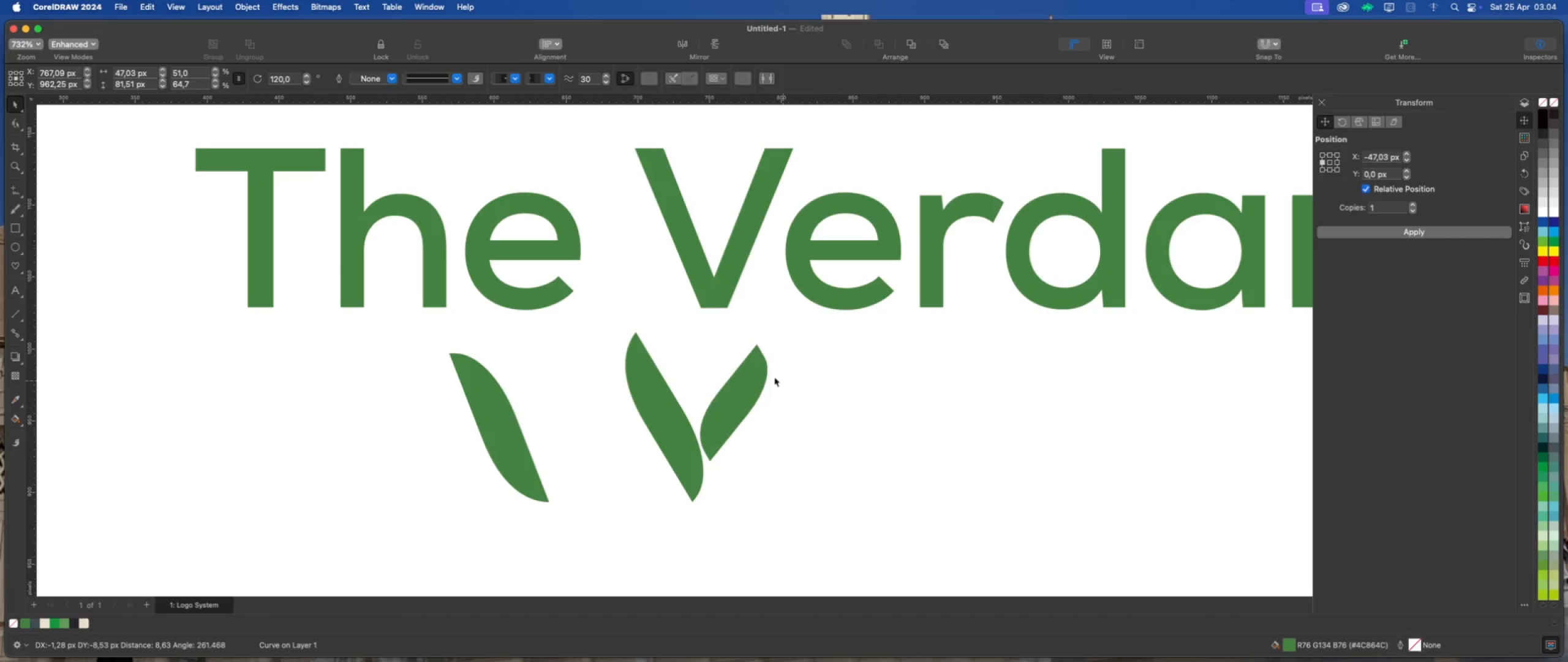 
scroll: coordinate [722, 392], scroll_direction: down, amount: 1.0
 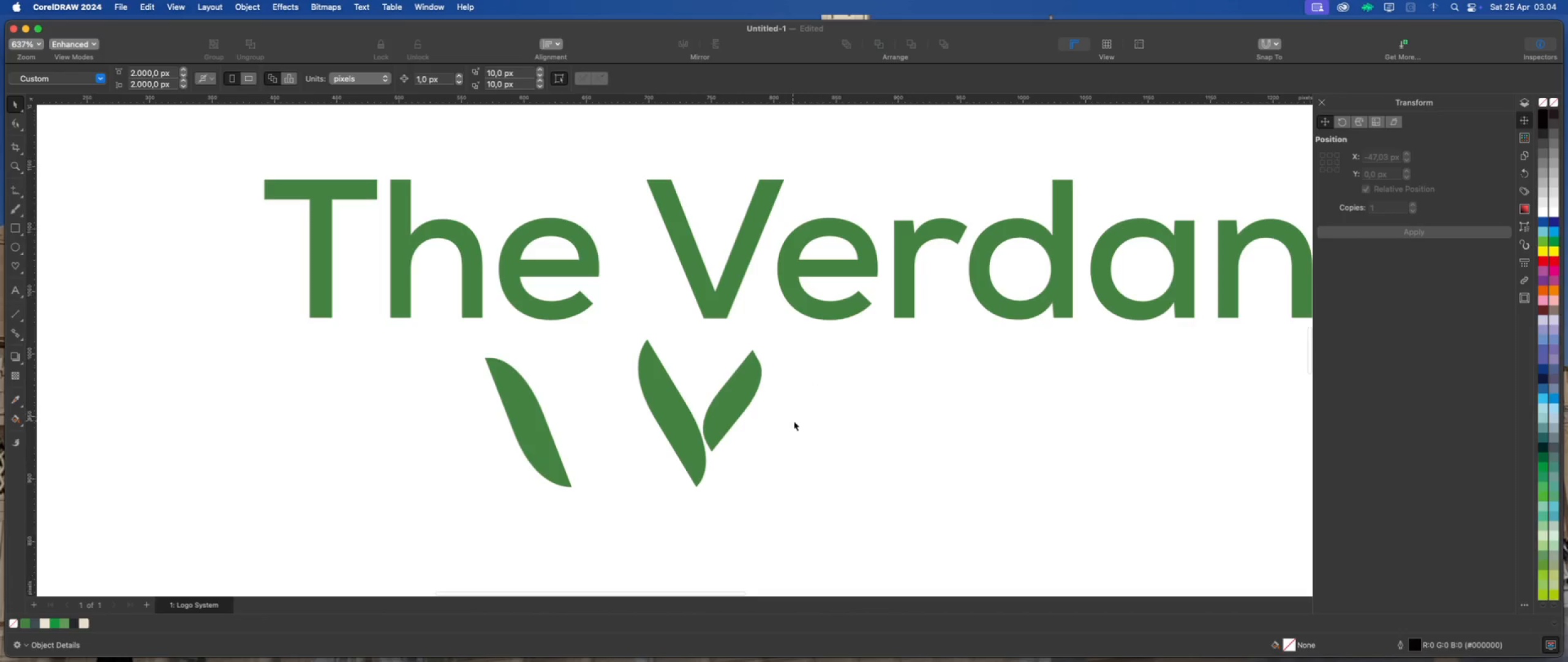 
hold_key(key=CommandLeft, duration=1.41)
 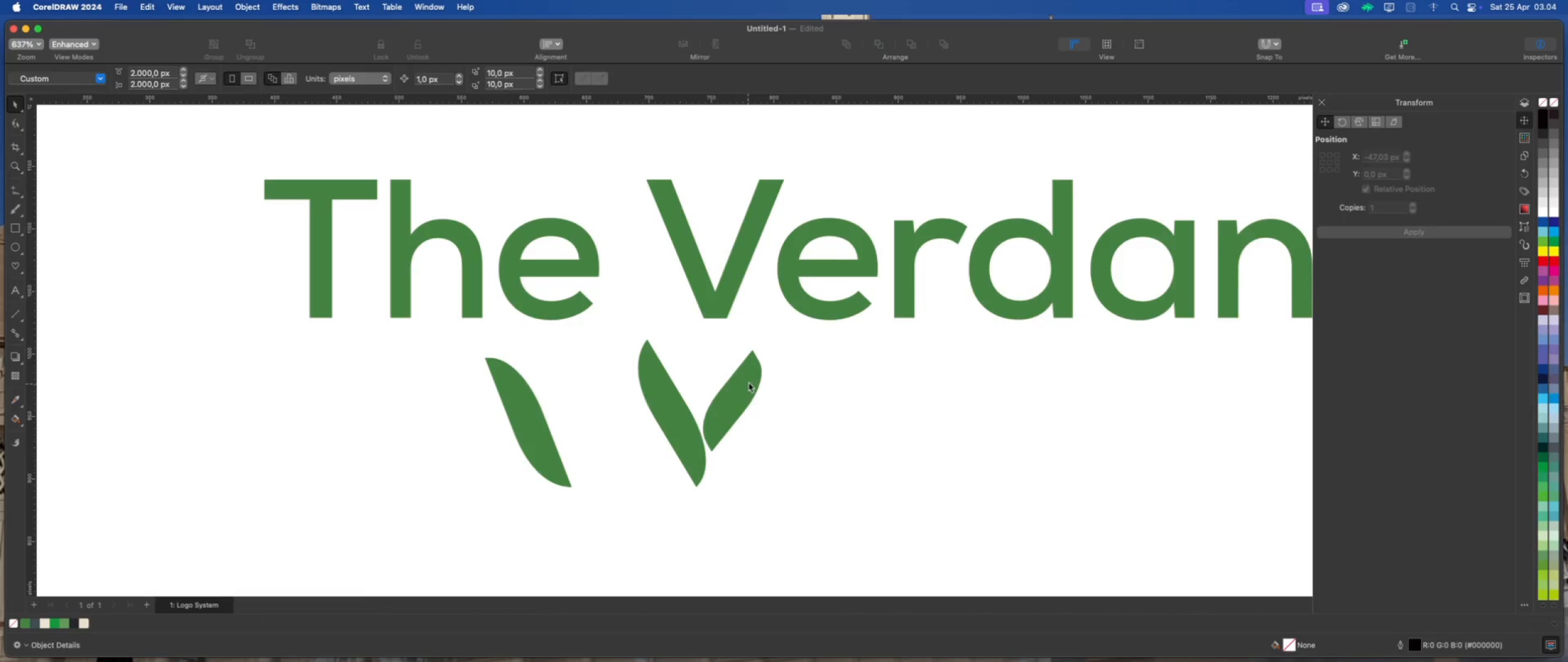 
scroll: coordinate [749, 381], scroll_direction: up, amount: 2.0
 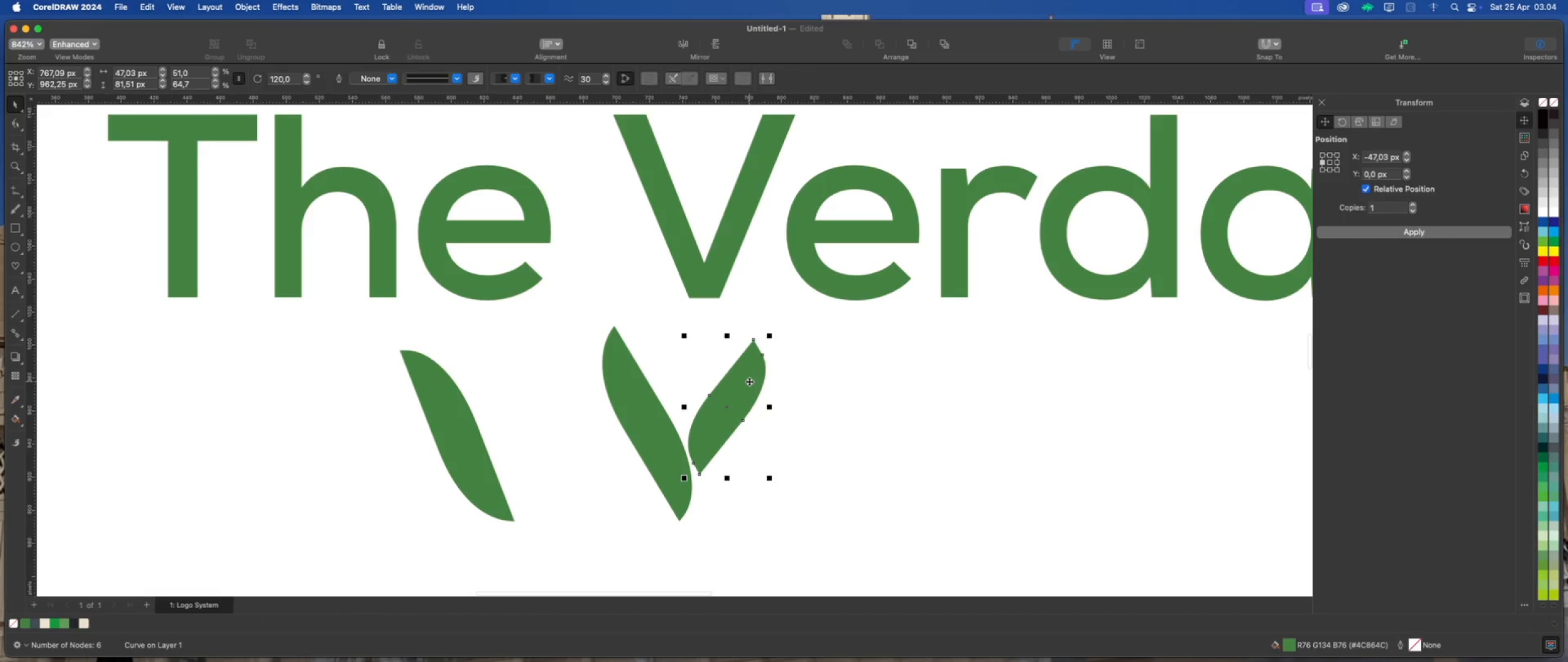 
left_click([749, 381])
 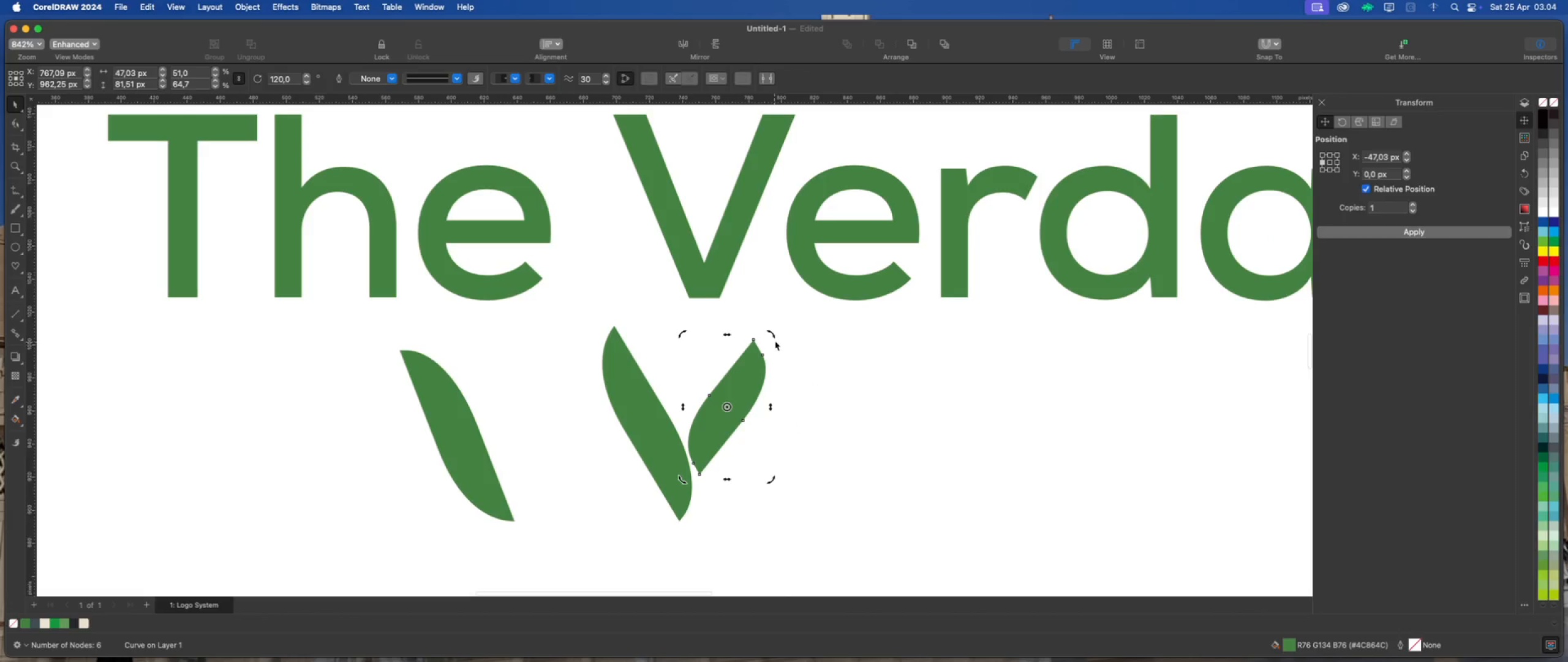 
left_click_drag(start_coordinate=[775, 337], to_coordinate=[765, 321])
 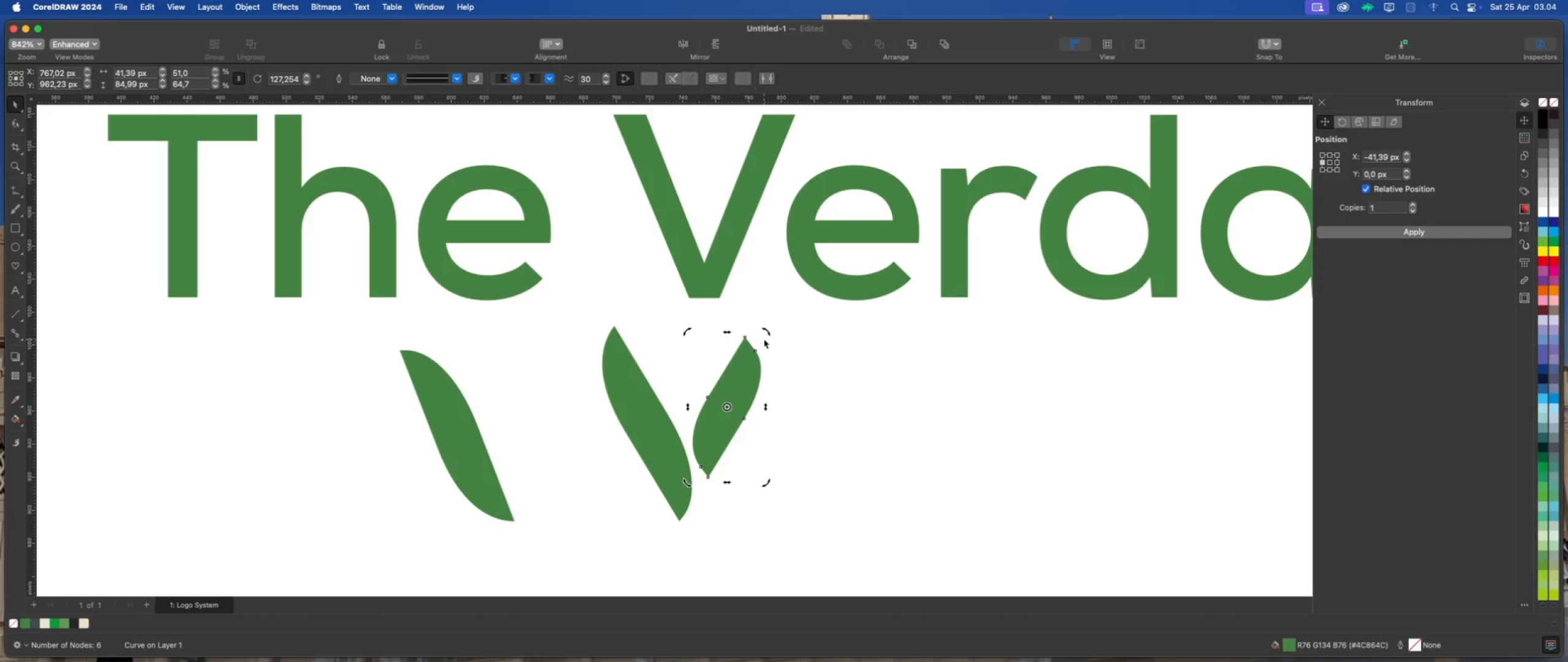 
left_click_drag(start_coordinate=[766, 333], to_coordinate=[772, 337])
 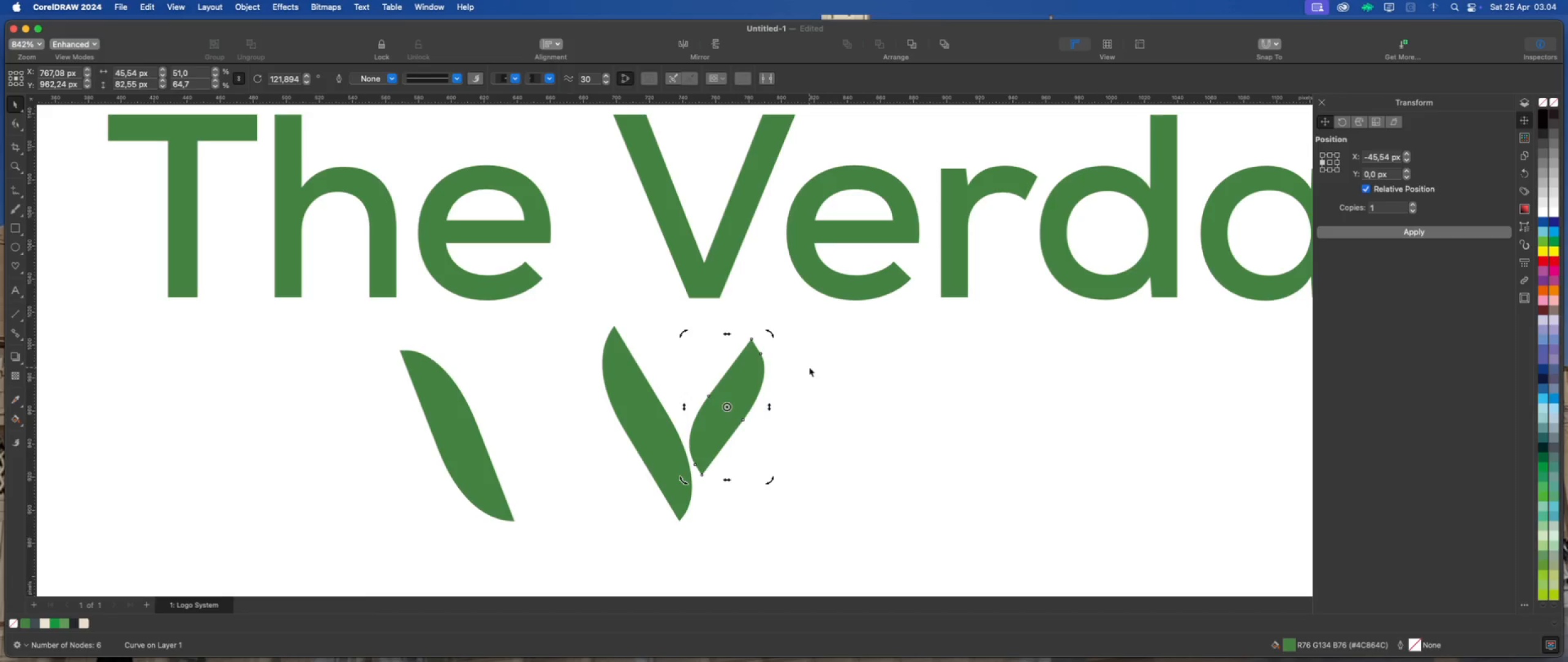 
left_click([809, 367])
 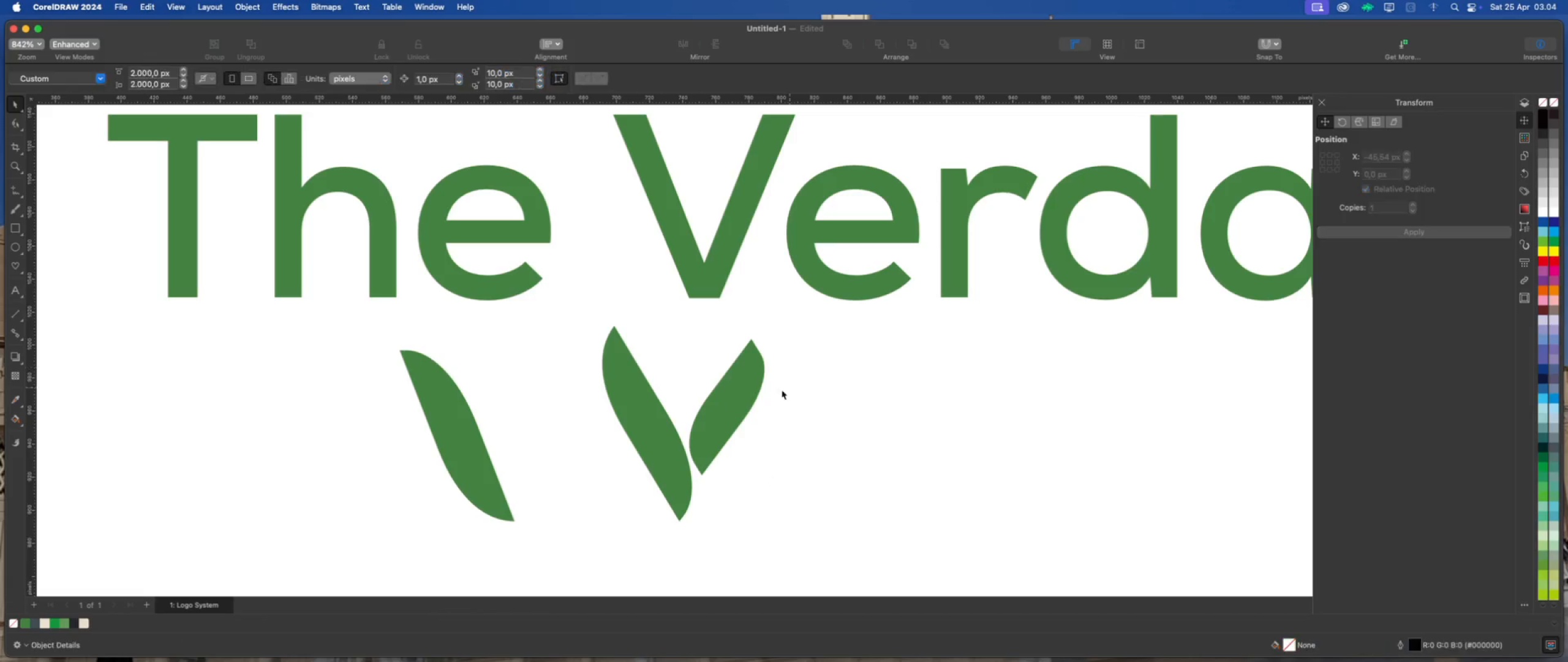 
scroll: coordinate [733, 406], scroll_direction: none, amount: 0.0
 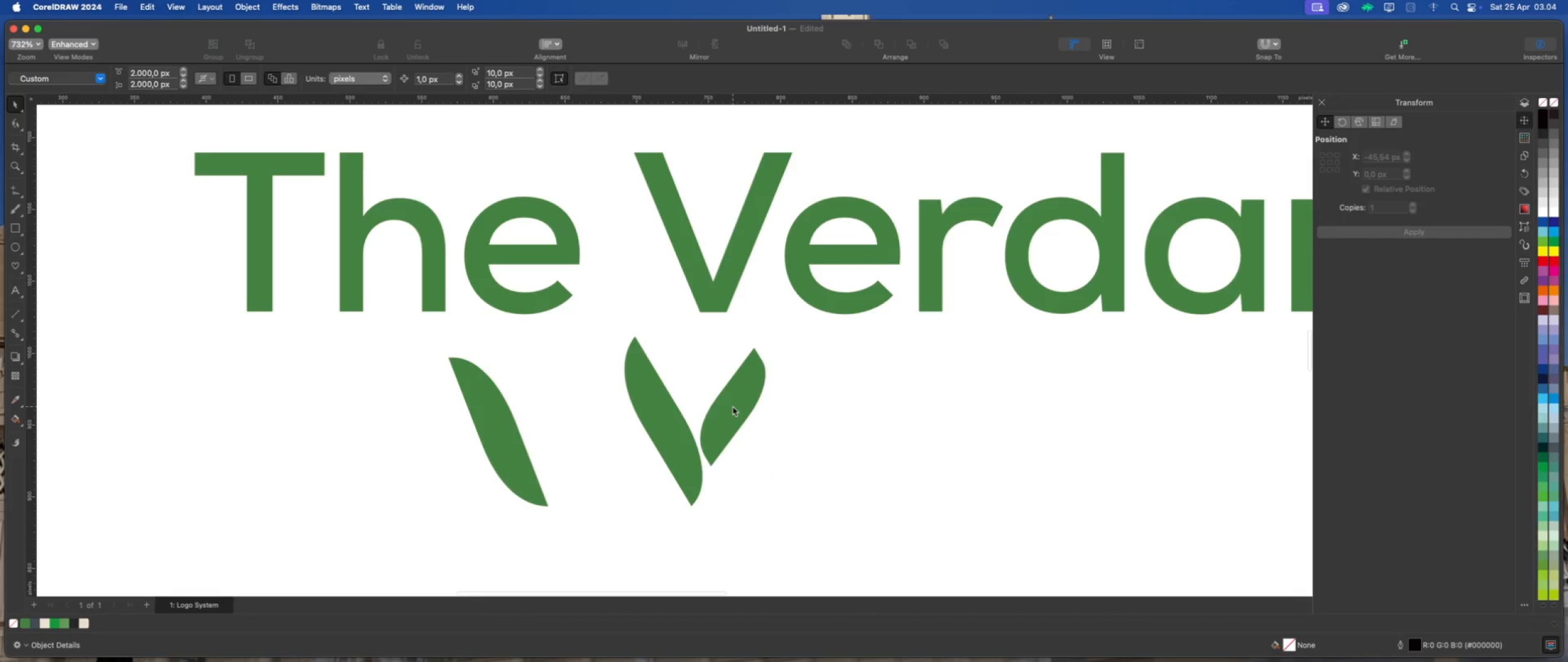 
left_click([733, 406])
 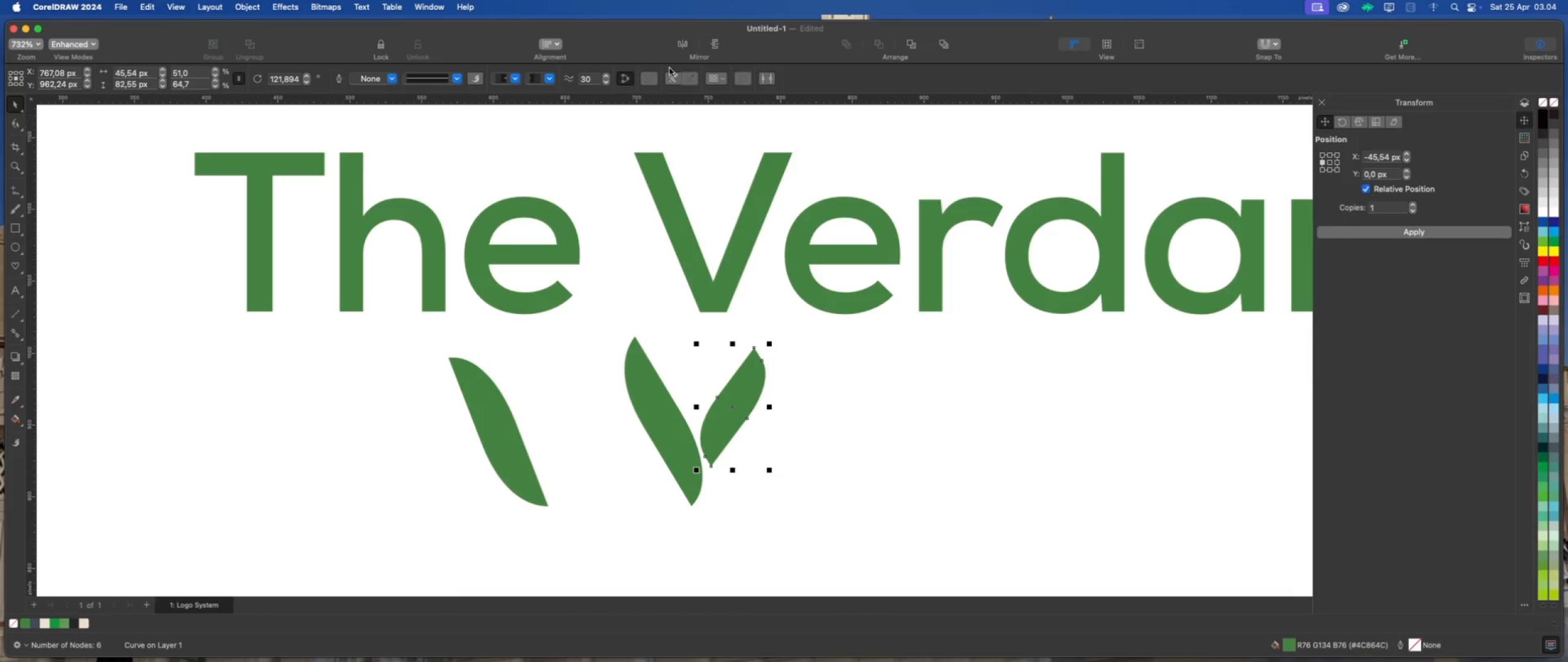 
left_click([682, 49])
 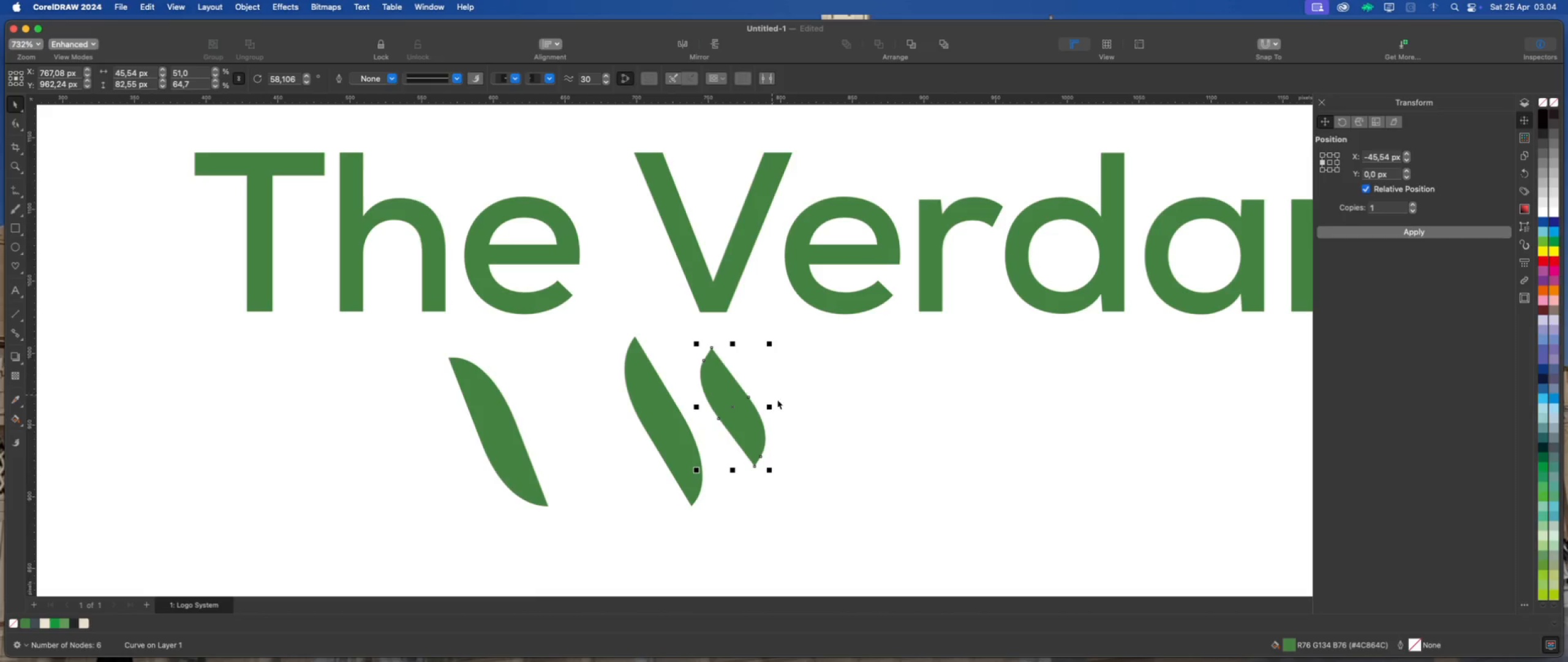 
left_click([817, 414])
 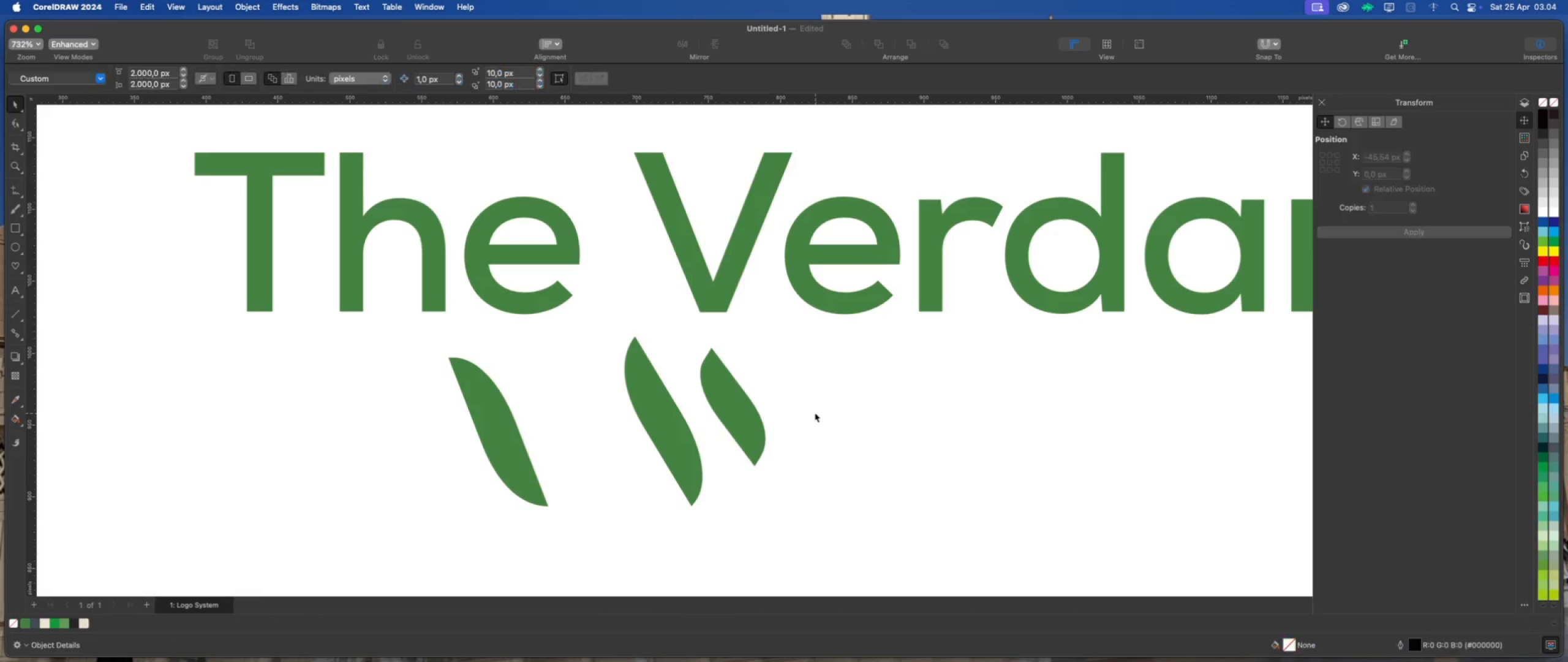 
key(Meta+Z)
 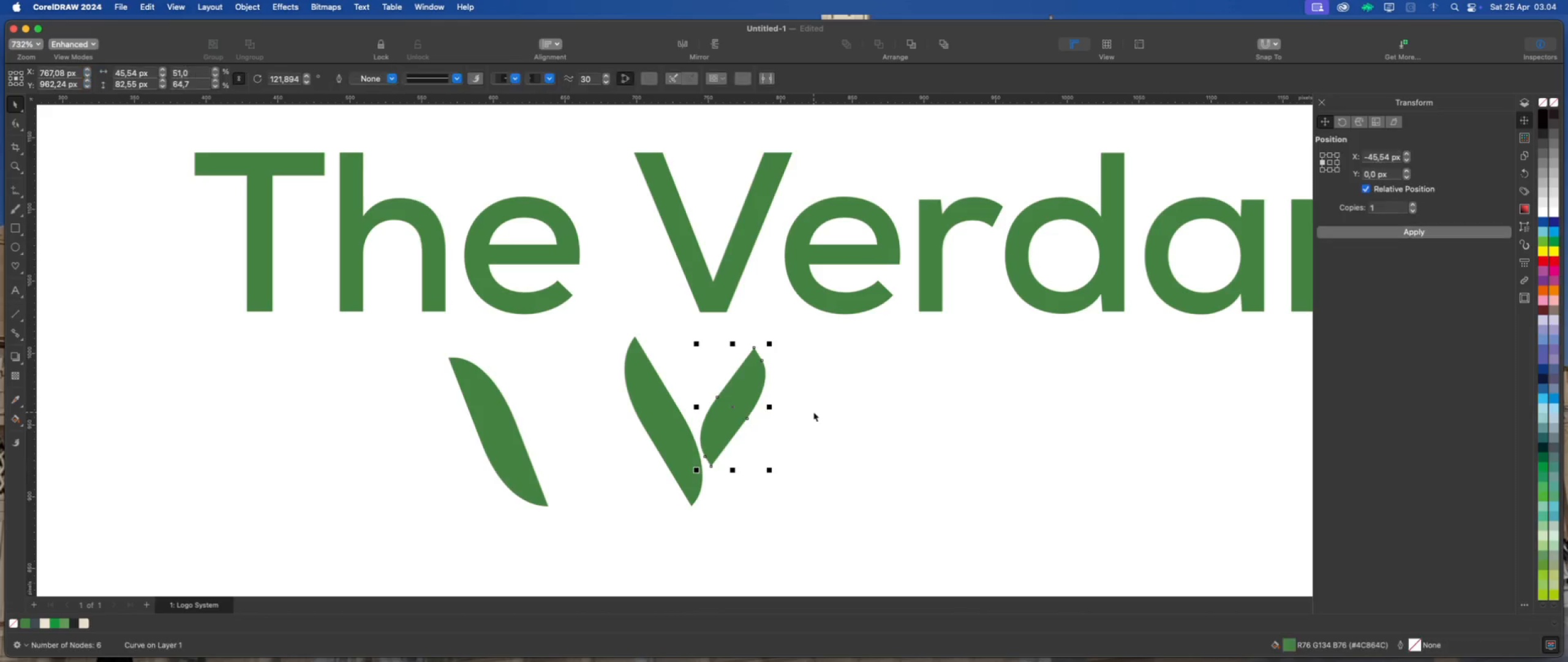 
key(Meta+Z)
 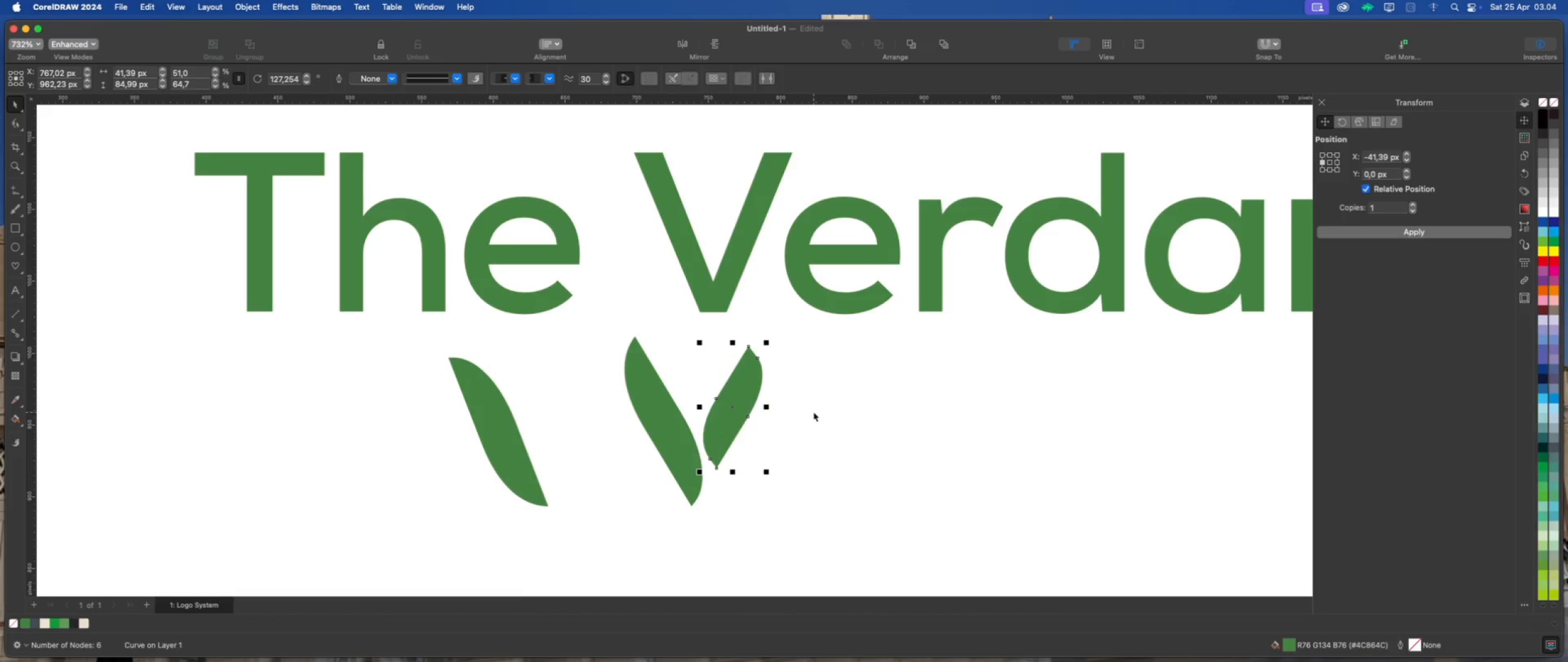 
key(Meta+Z)
 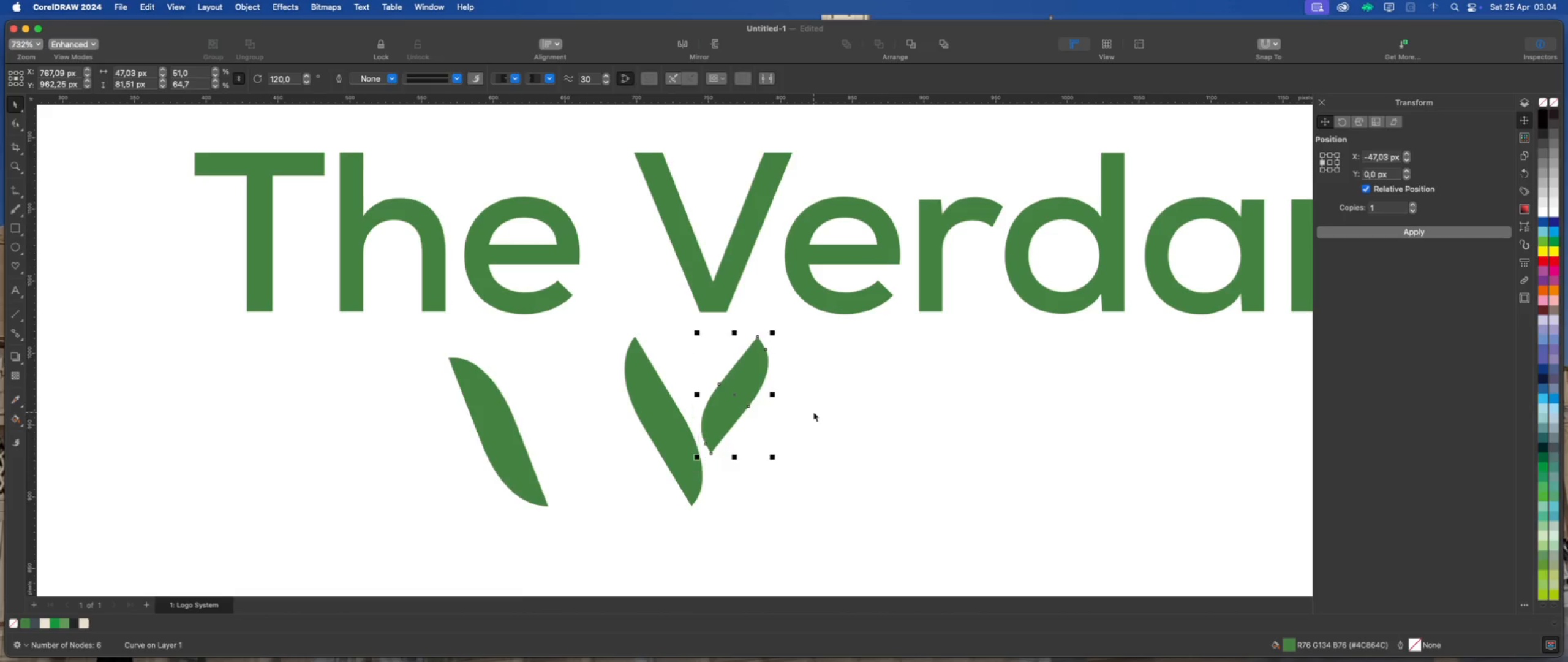 
key(Meta+Z)
 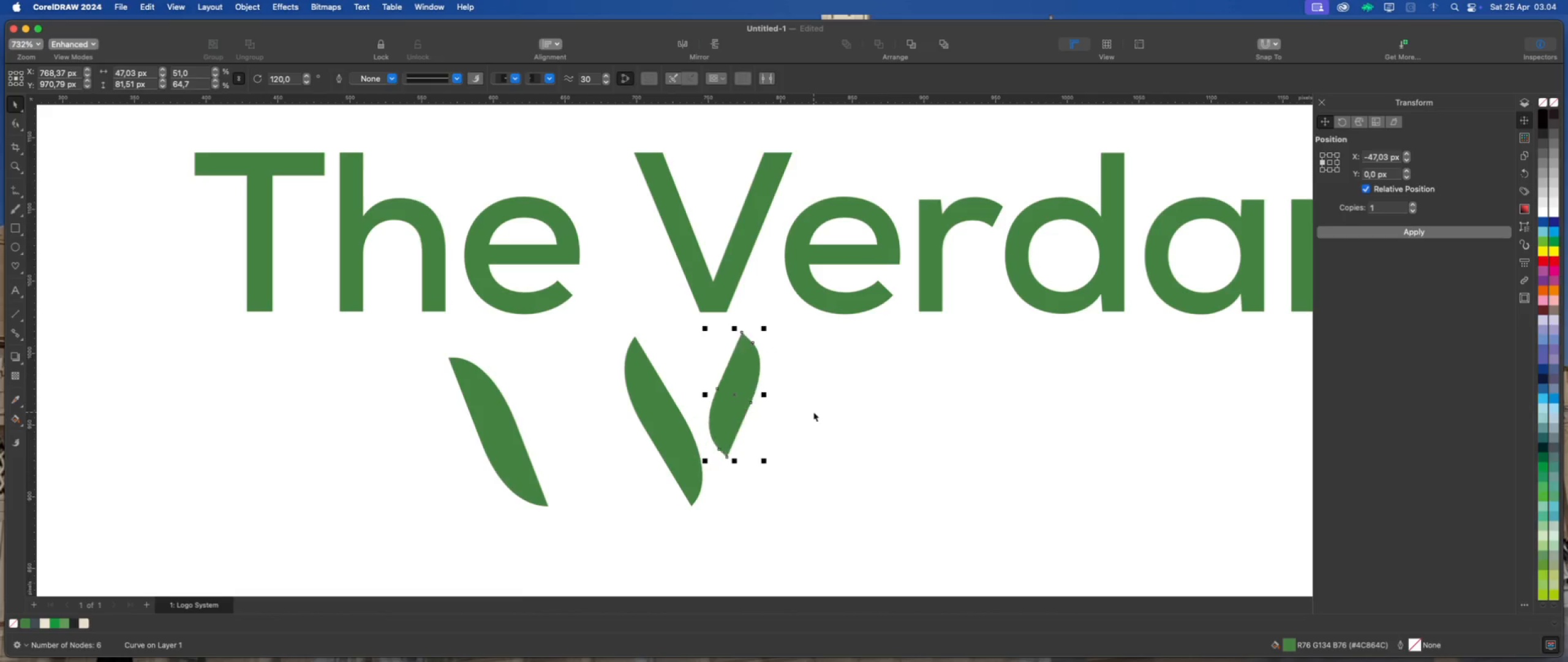 
key(Meta+Z)
 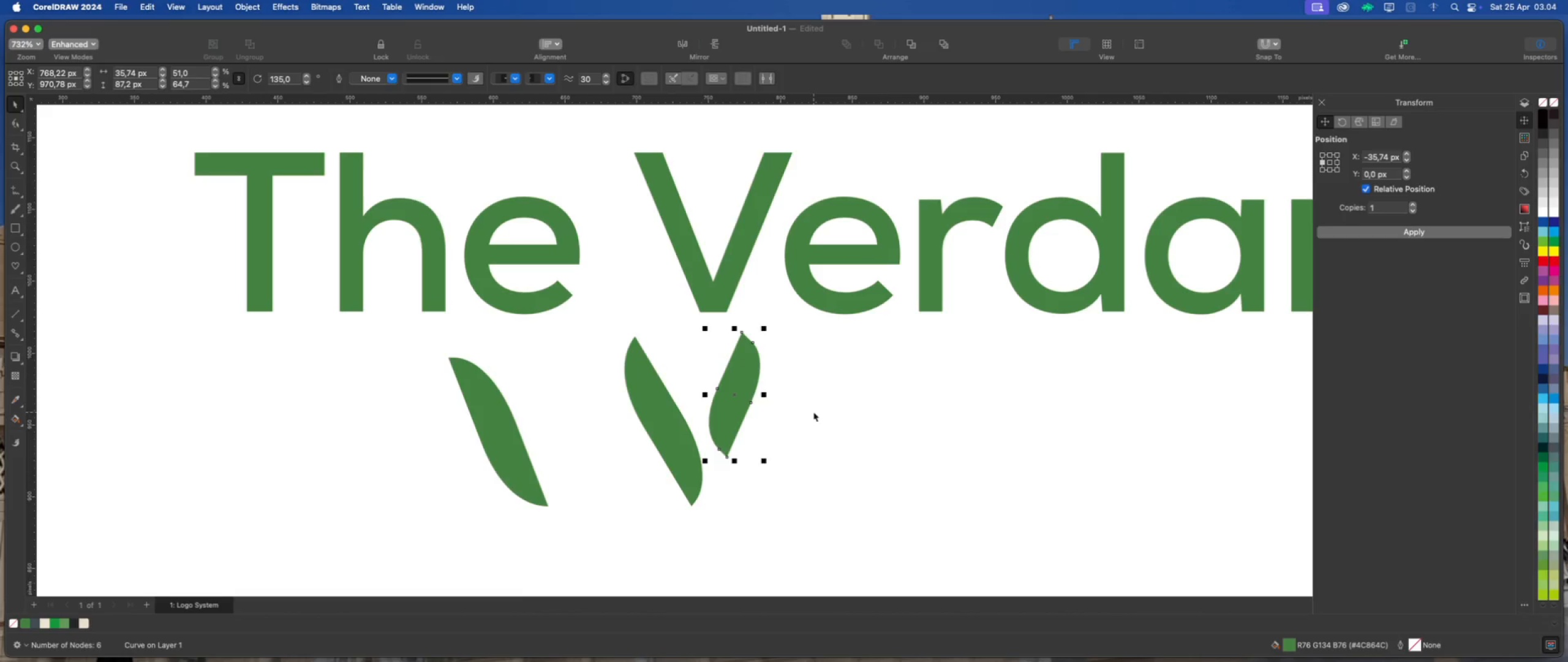 
key(Meta+Z)
 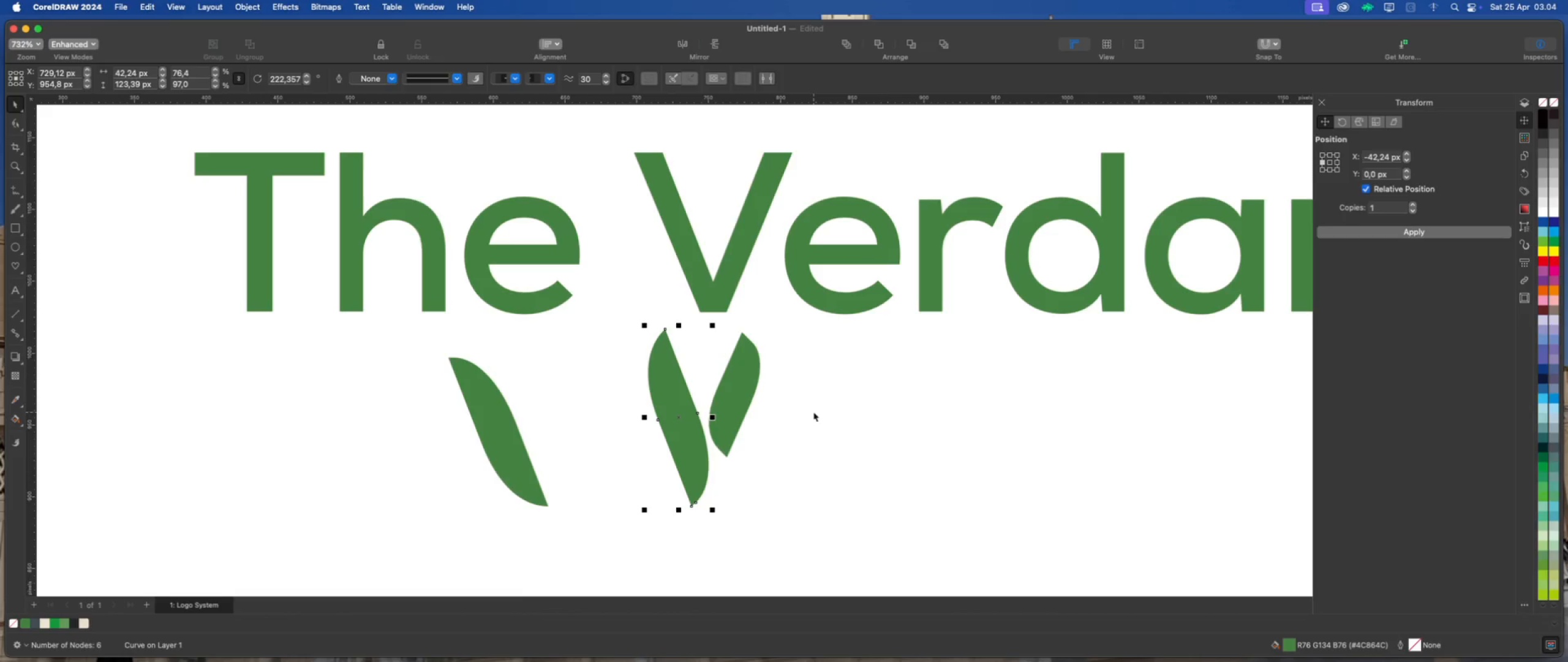 
key(Meta+Z)
 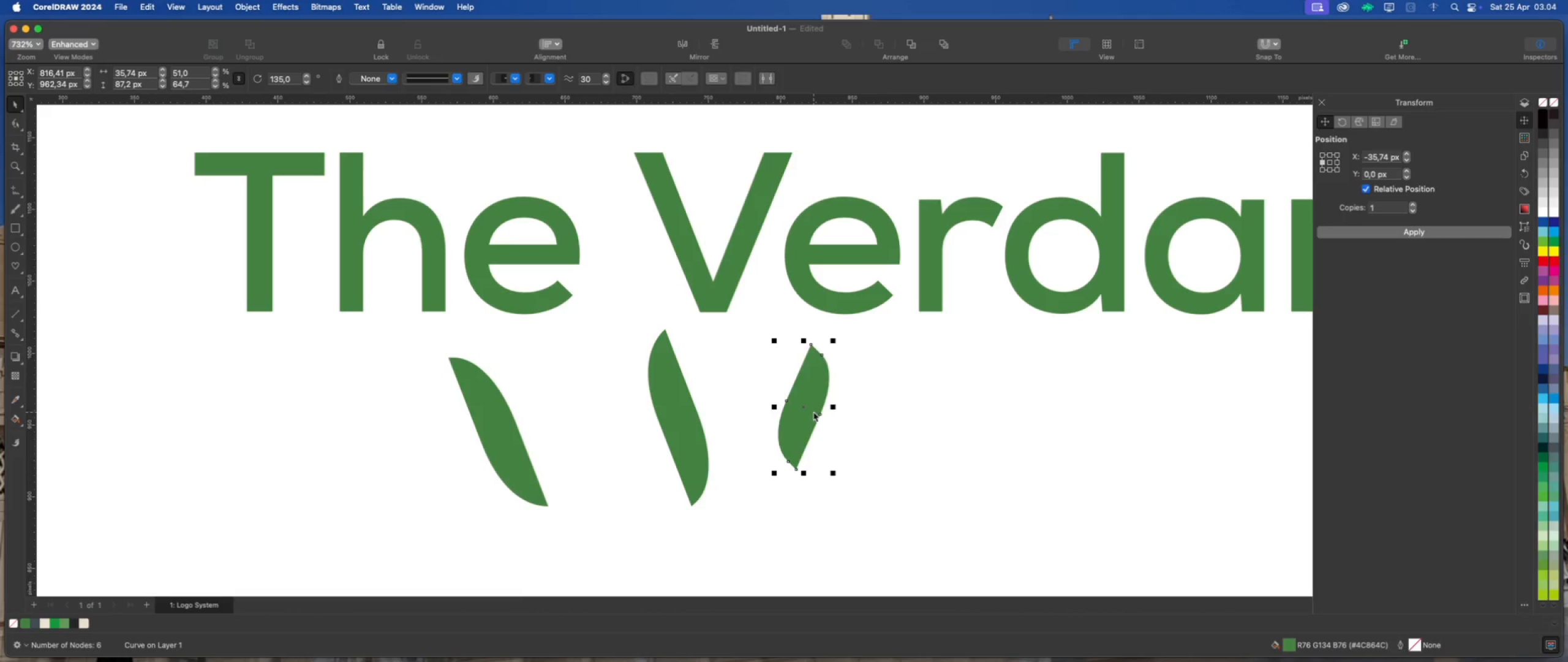 
key(Meta+Z)
 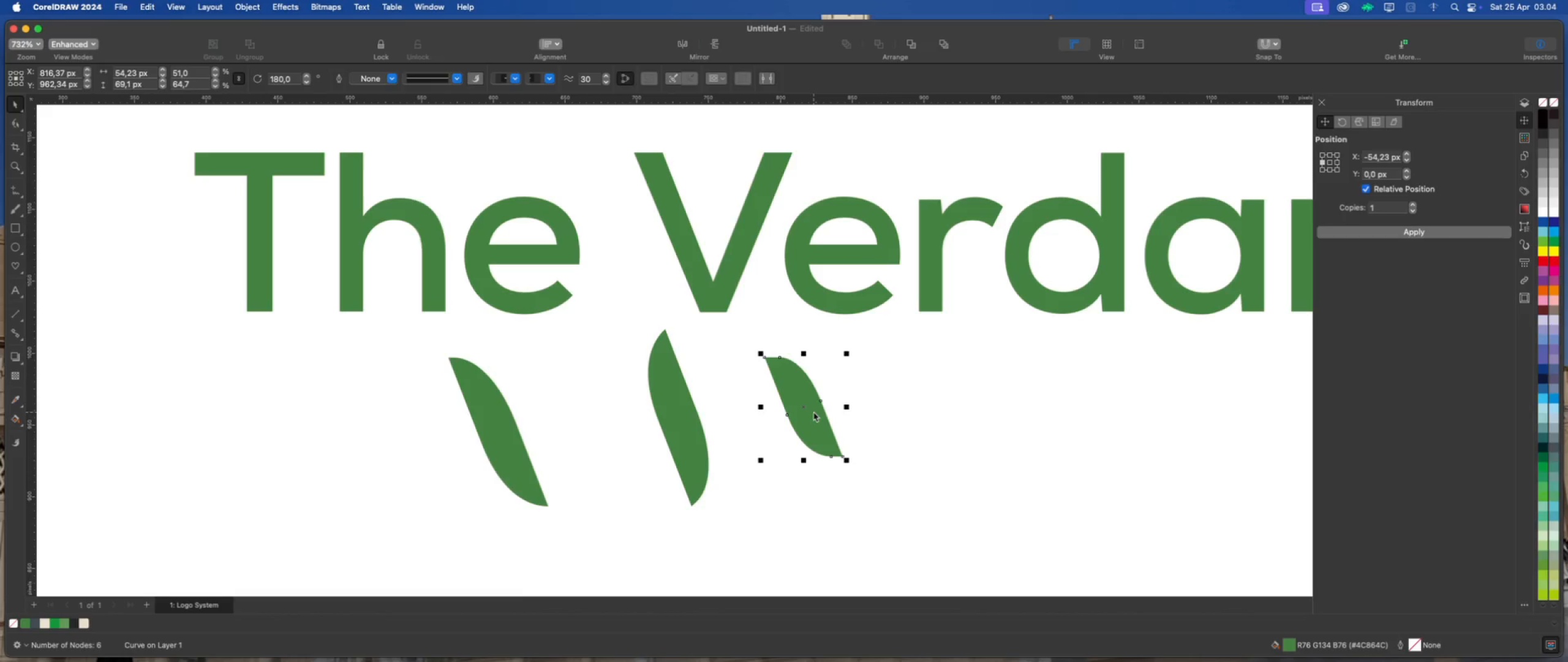 
key(Meta+Z)
 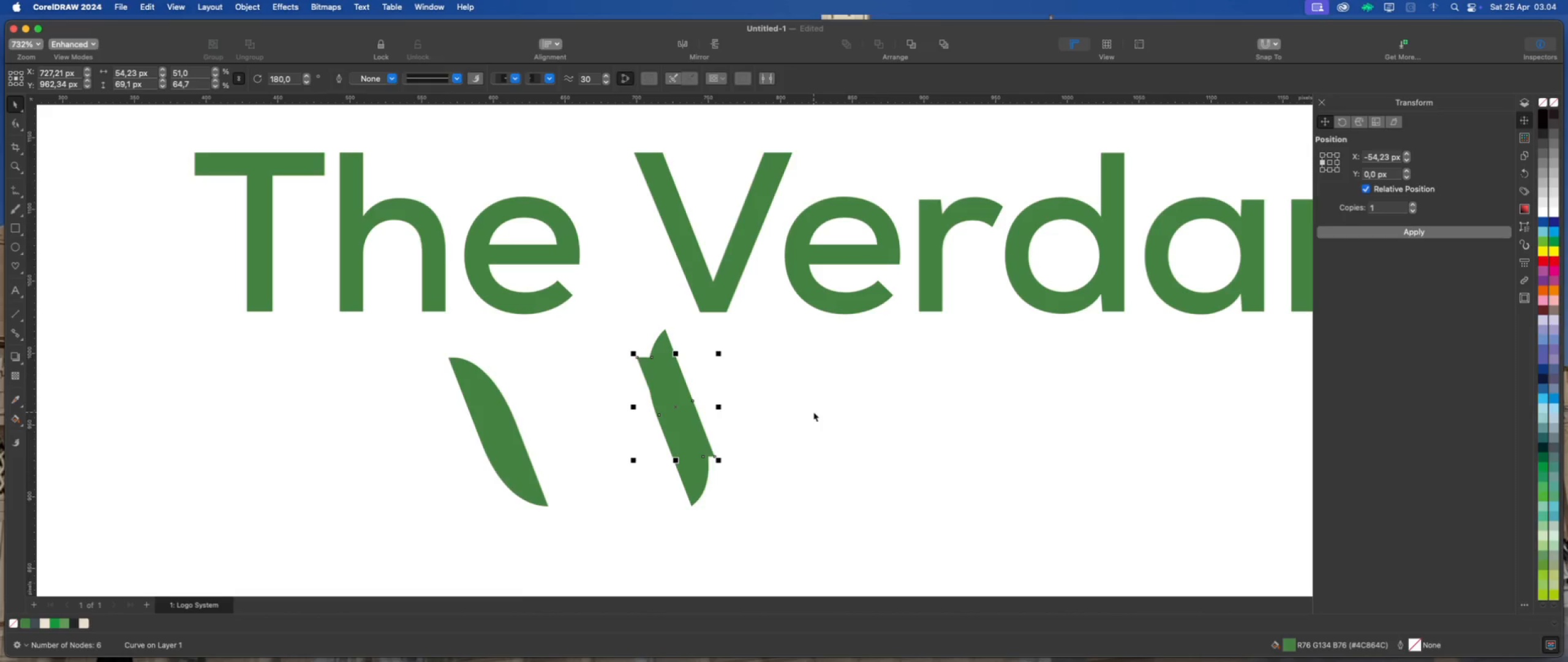 
key(Meta+Z)
 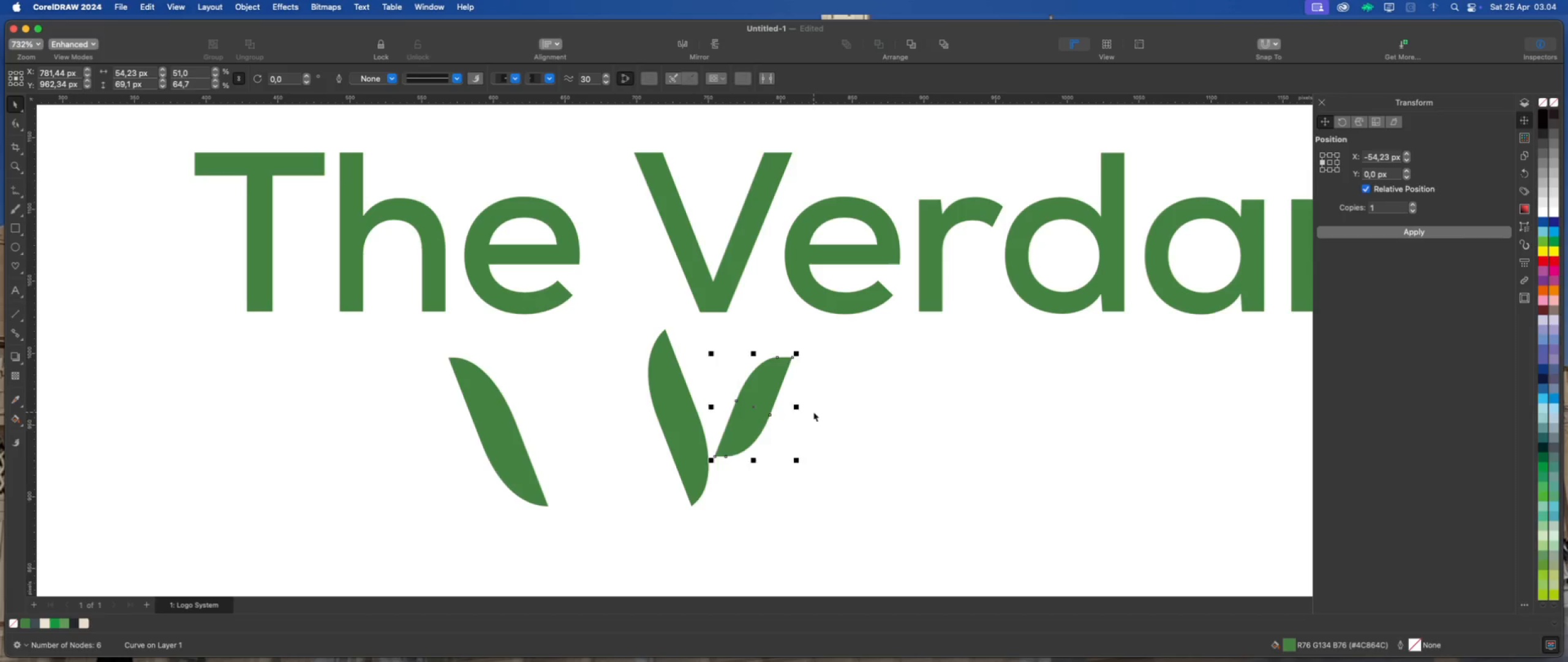 
left_click([813, 412])
 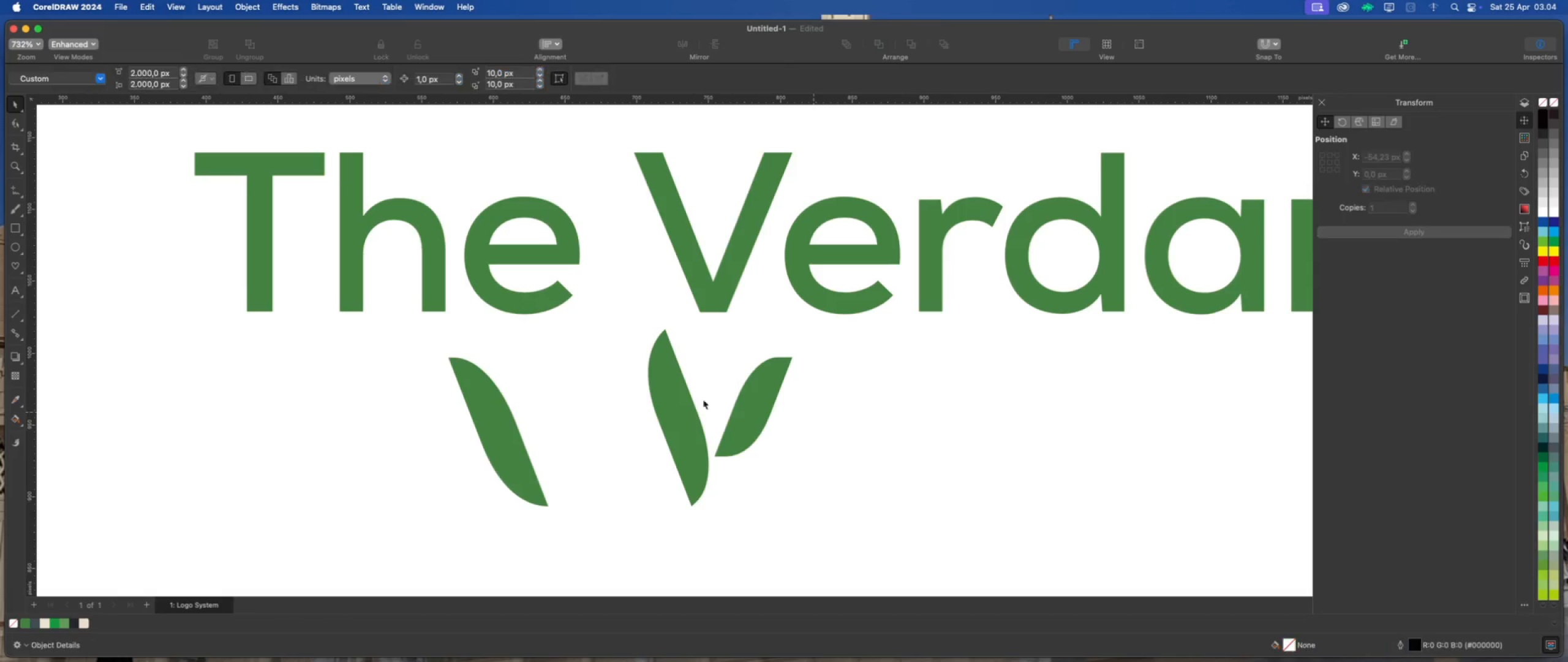 
left_click([692, 427])
 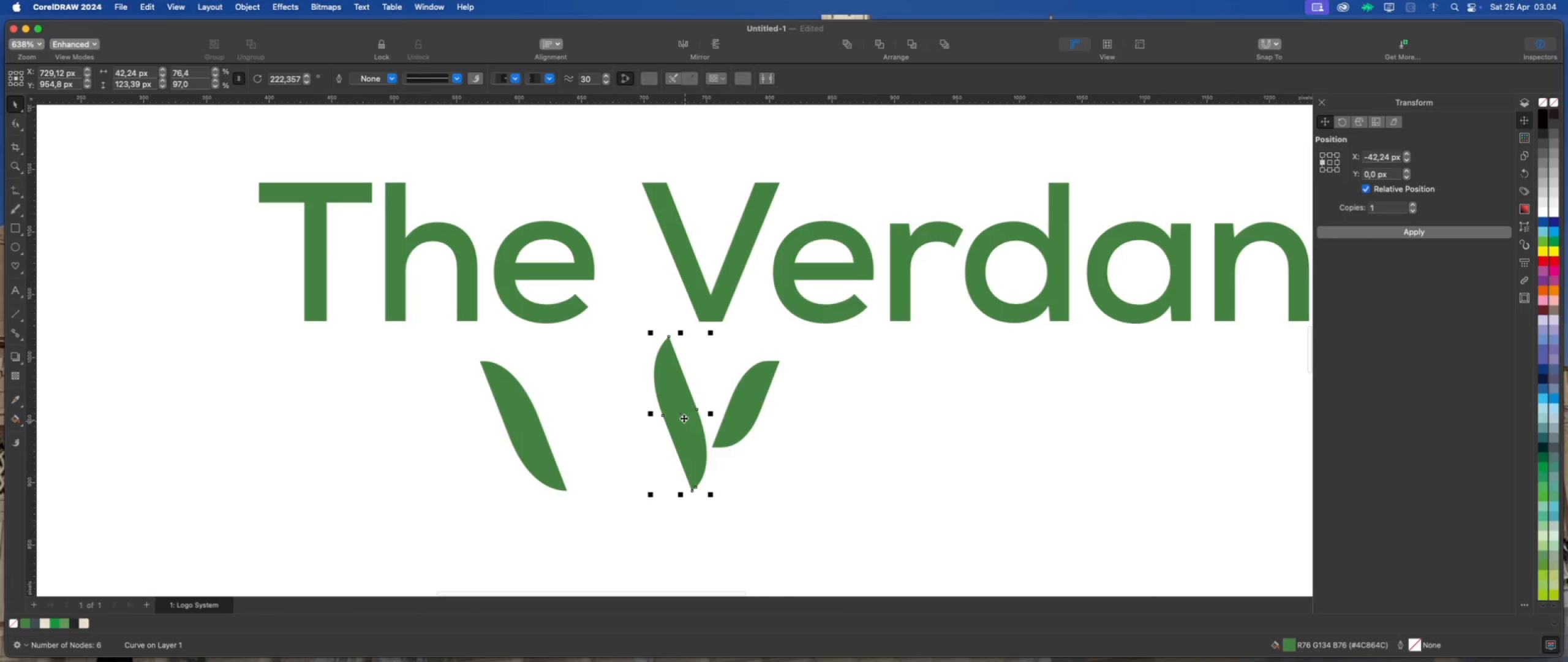 
scroll: coordinate [692, 425], scroll_direction: none, amount: 0.0
 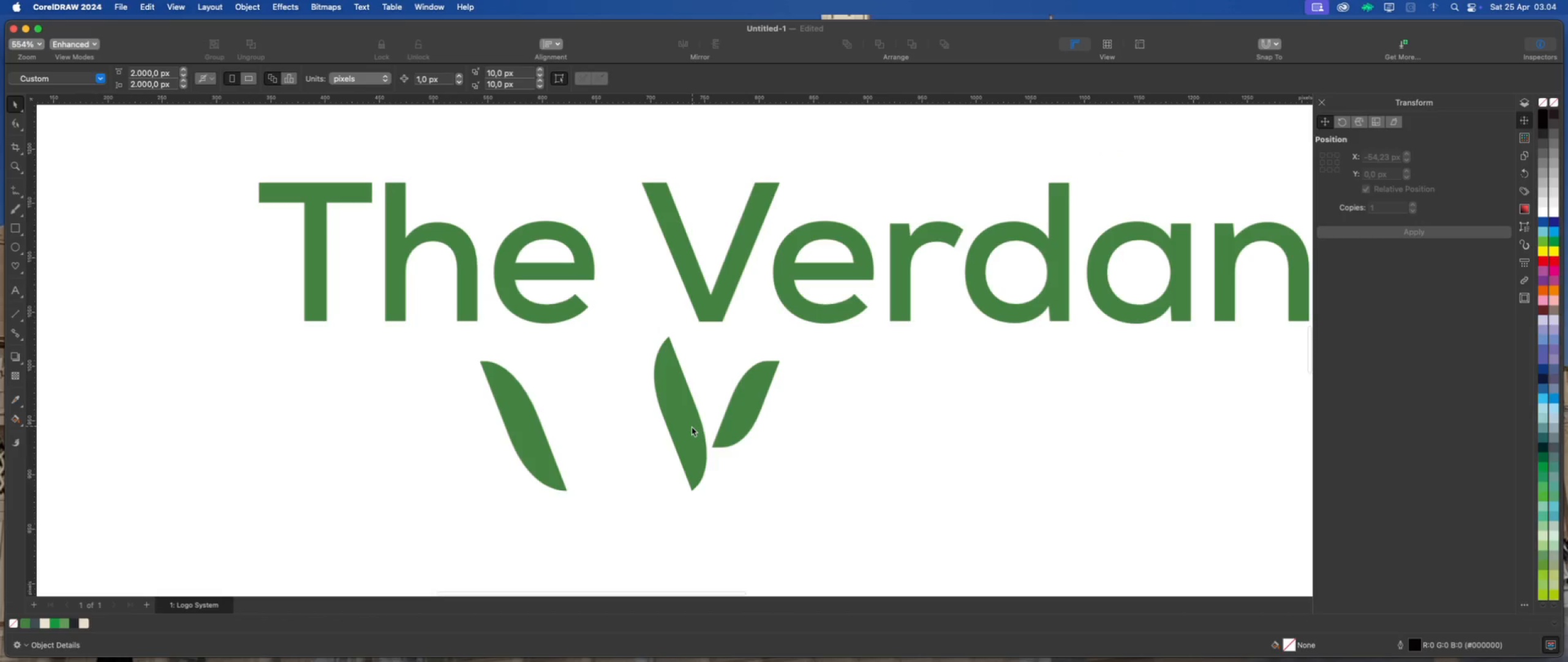 
left_click([680, 414])
 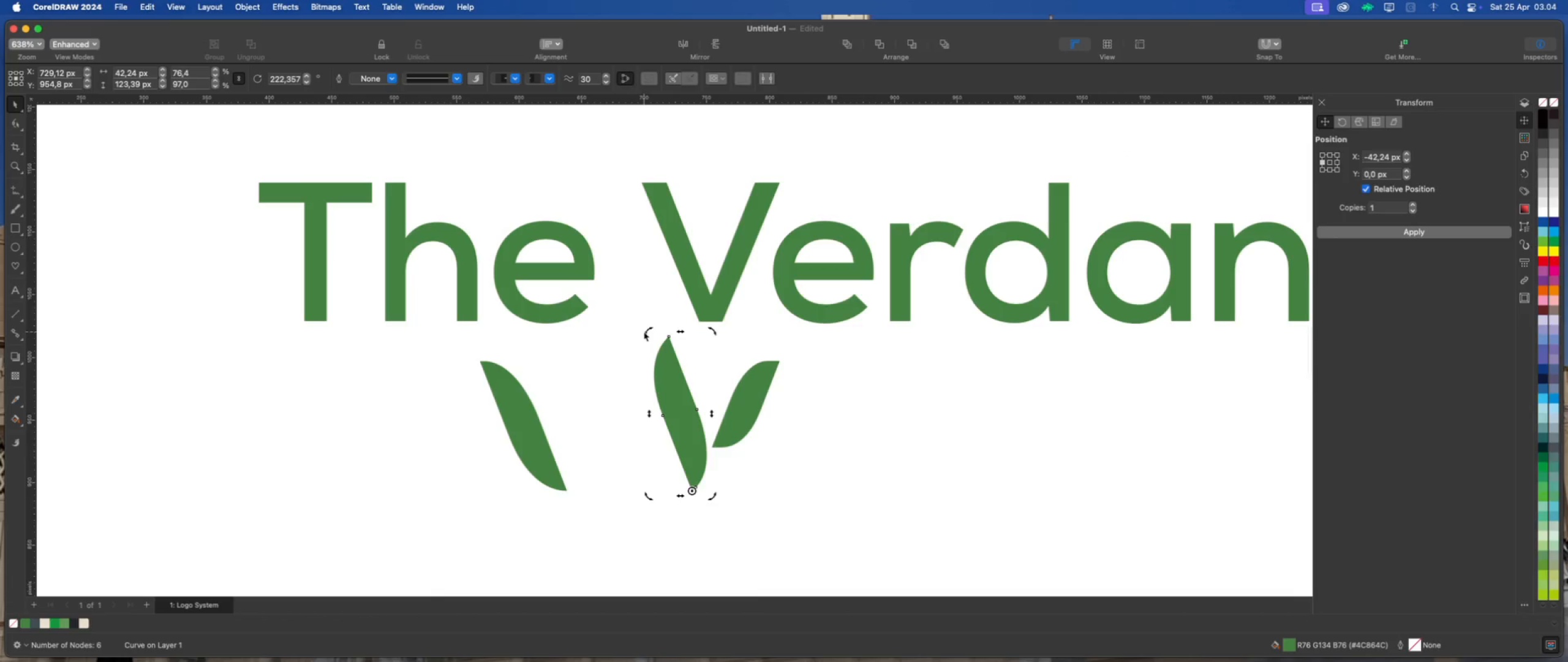 
left_click_drag(start_coordinate=[646, 330], to_coordinate=[623, 350])
 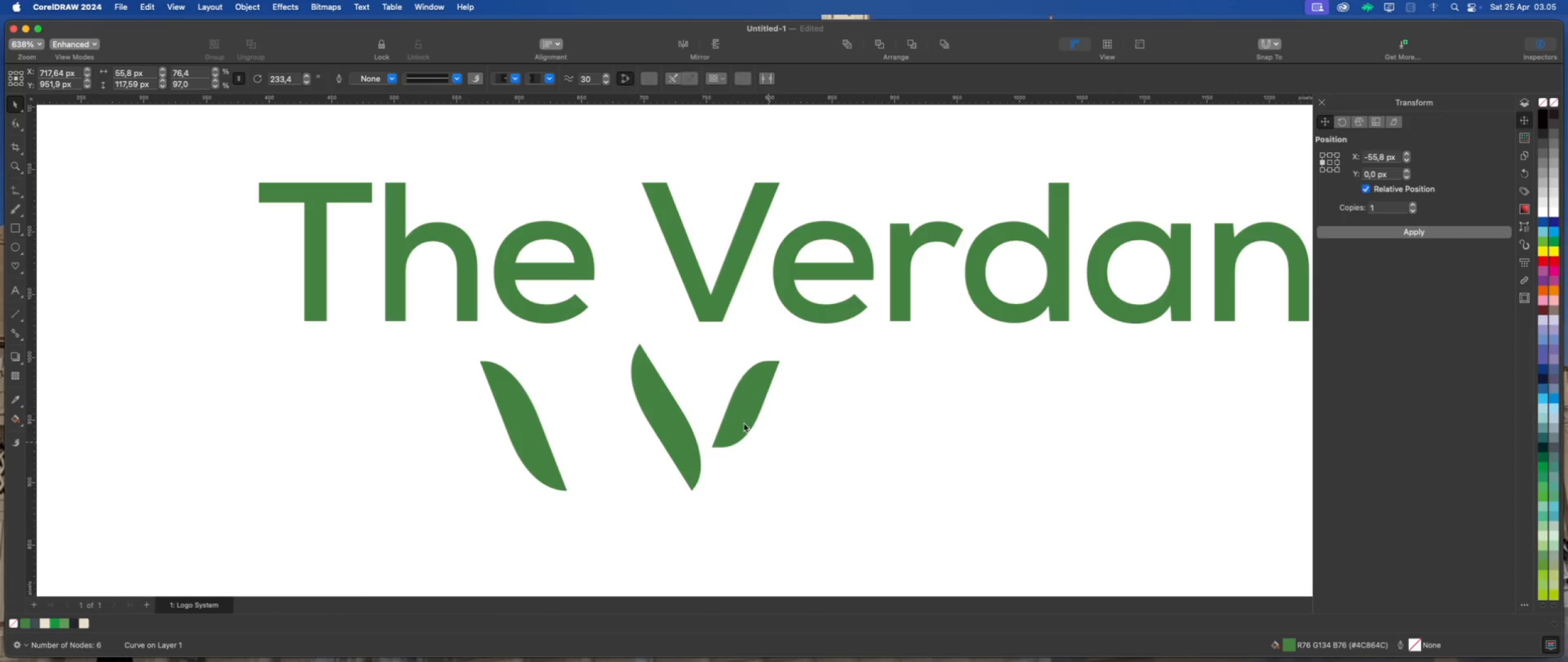 
left_click_drag(start_coordinate=[743, 421], to_coordinate=[729, 419])
 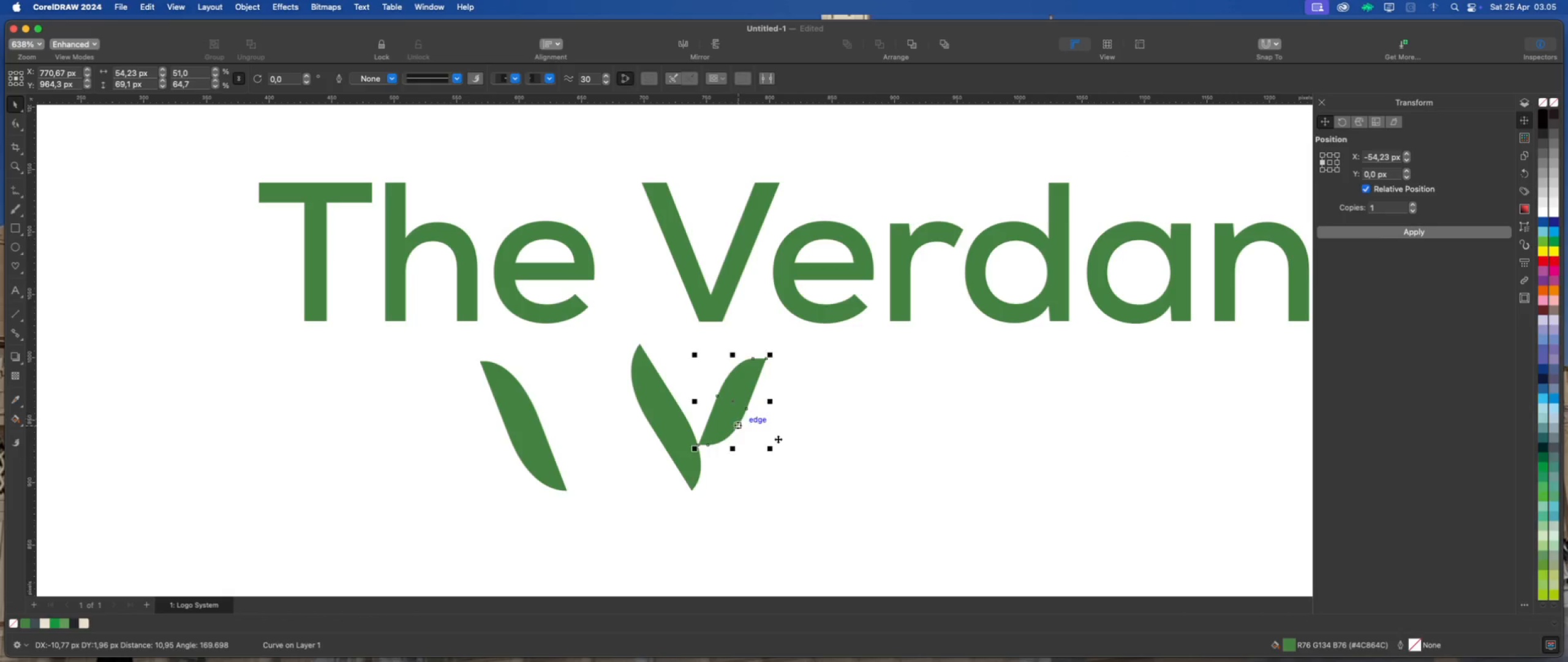 
left_click([778, 439])
 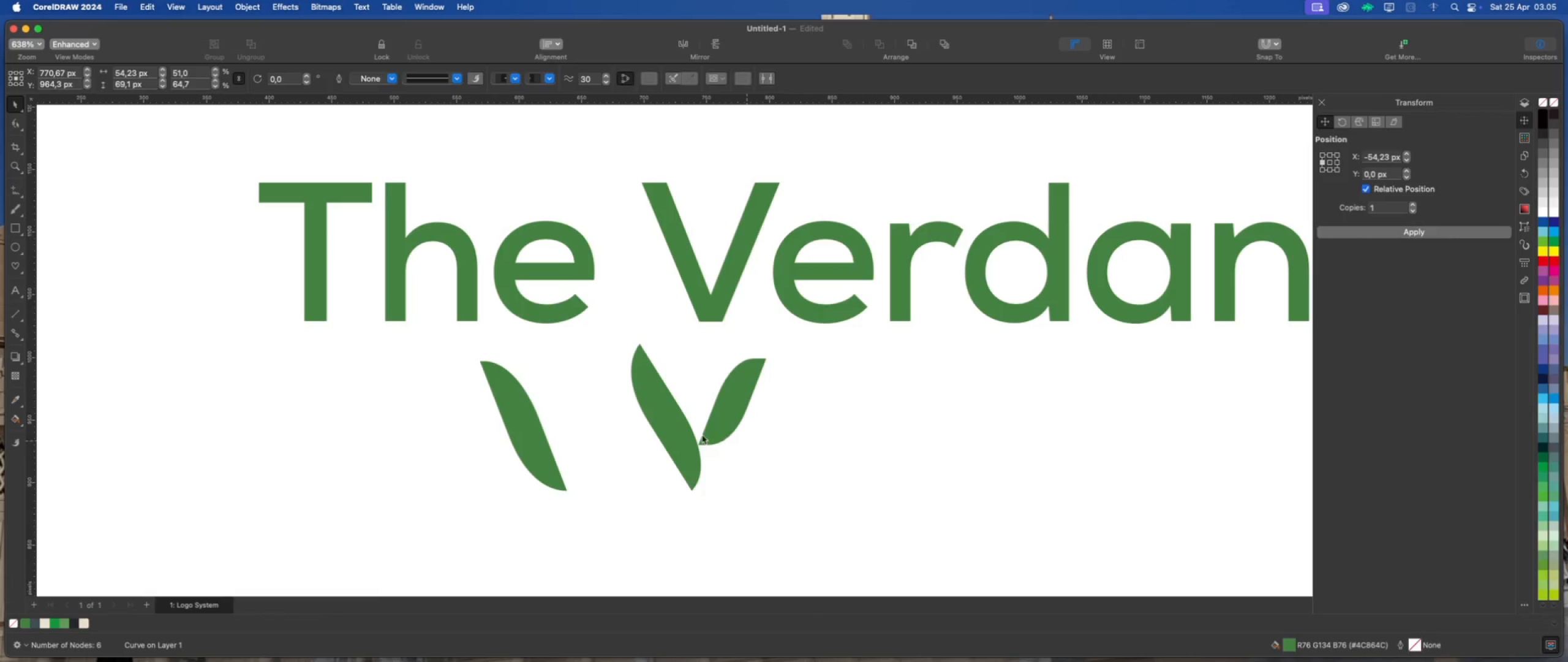 
left_click([649, 420])
 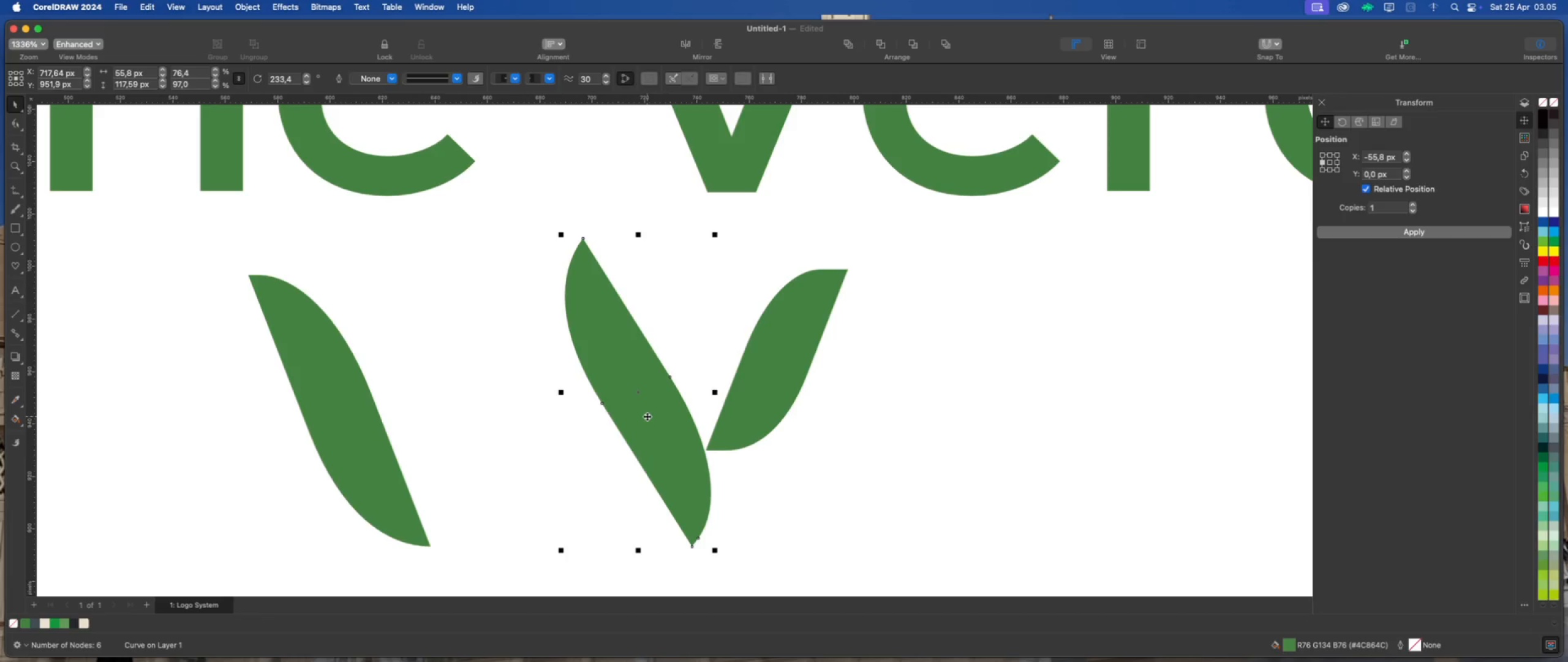 
scroll: coordinate [649, 420], scroll_direction: up, amount: 5.0
 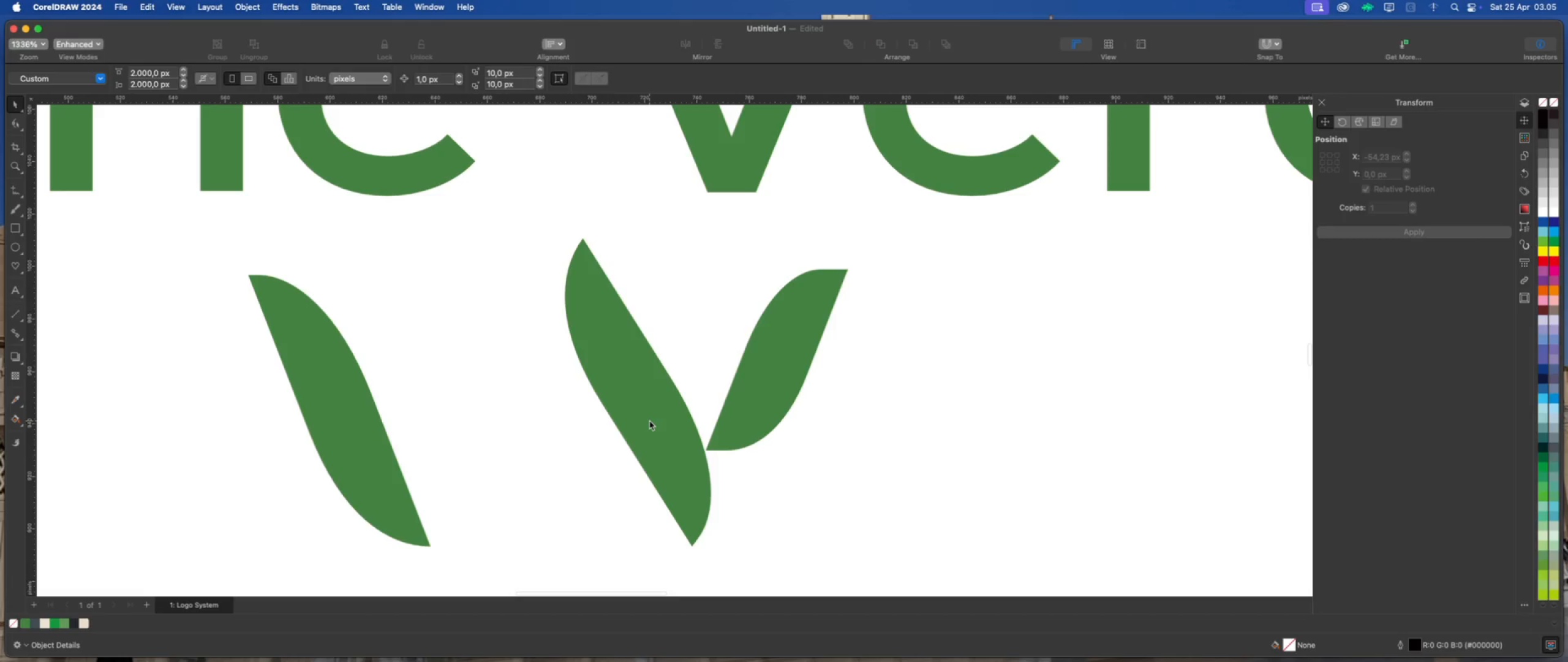 
left_click_drag(start_coordinate=[842, 499], to_coordinate=[842, 496])
 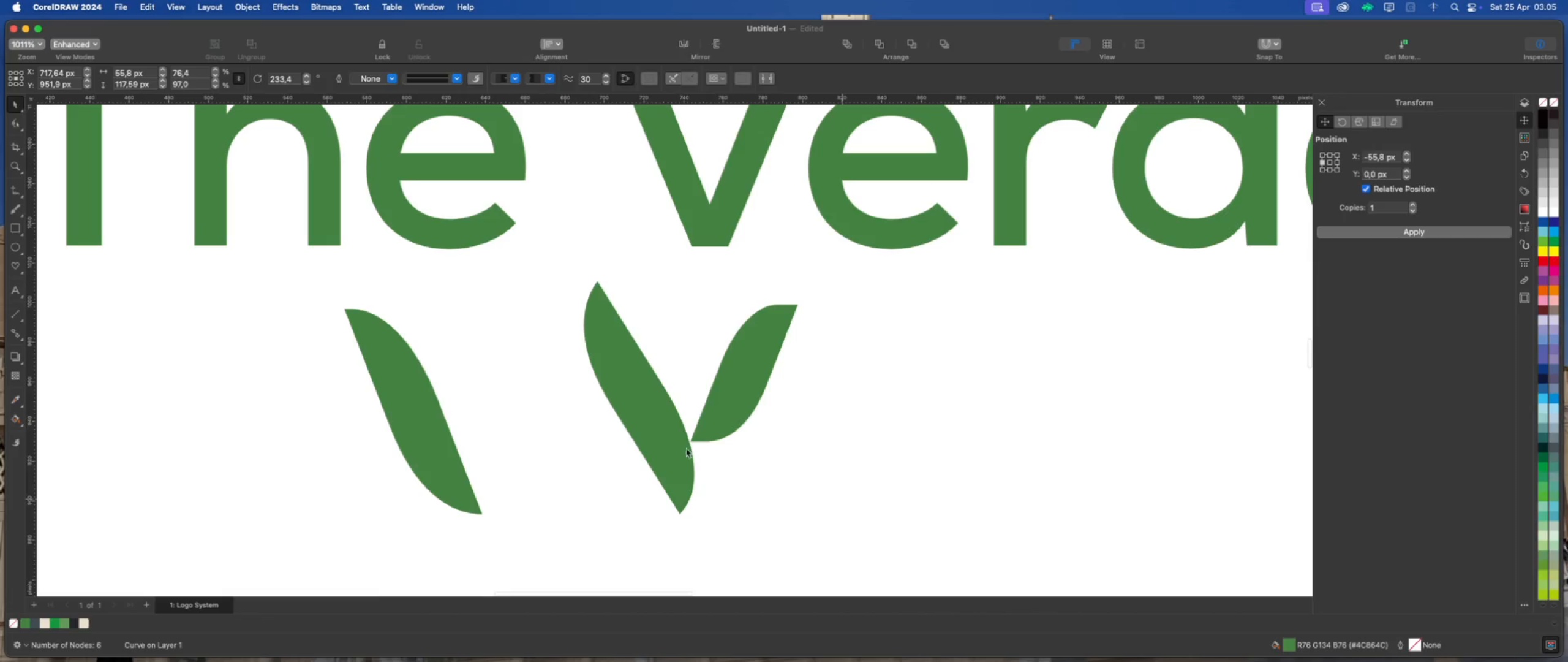 
scroll: coordinate [682, 455], scroll_direction: down, amount: 6.0
 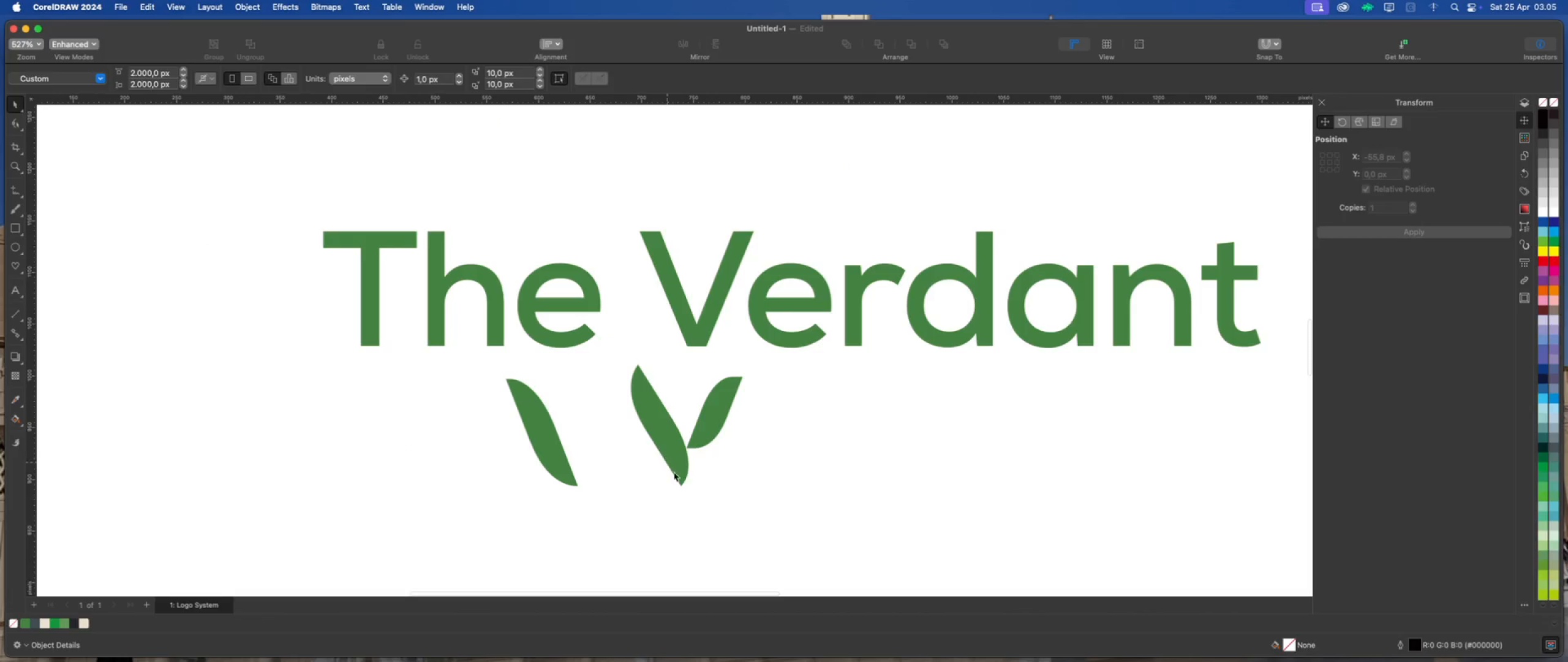 
scroll: coordinate [680, 477], scroll_direction: up, amount: 8.0
 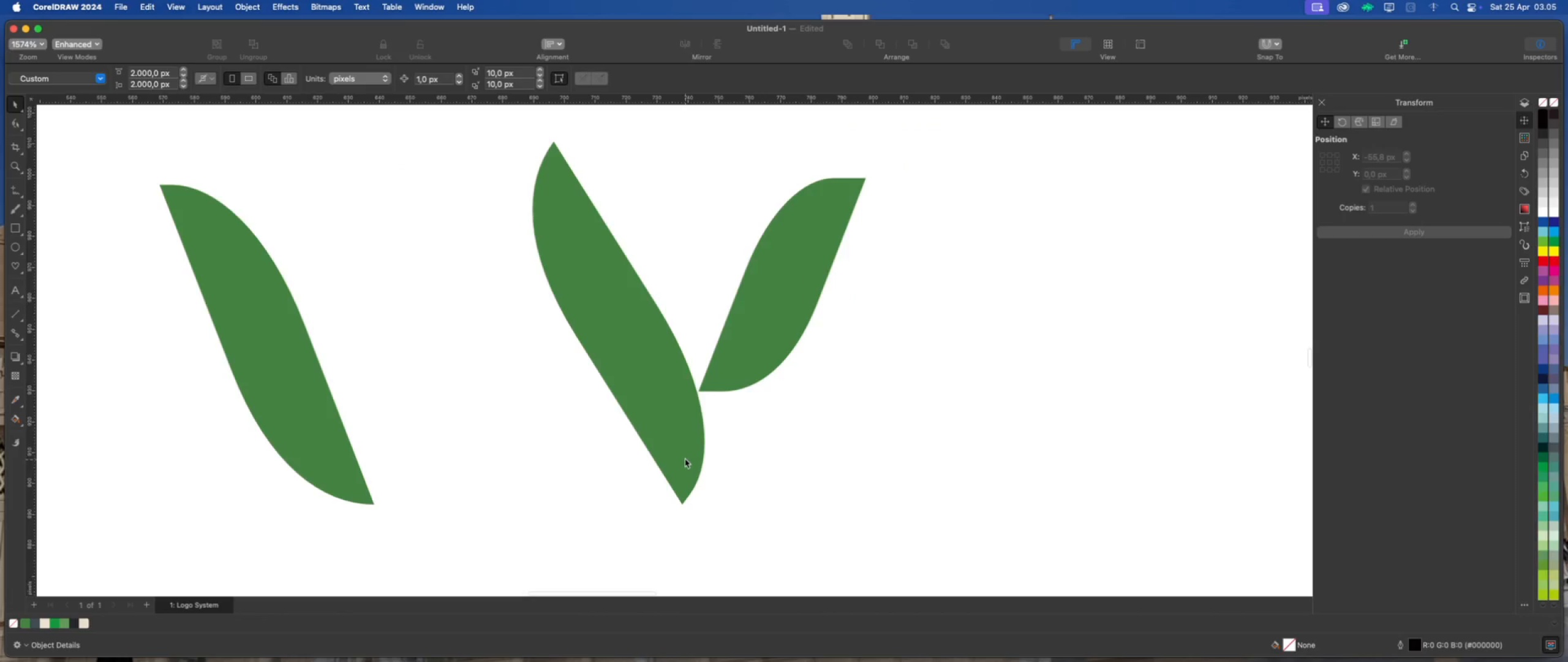 
scroll: coordinate [678, 460], scroll_direction: down, amount: 5.0
 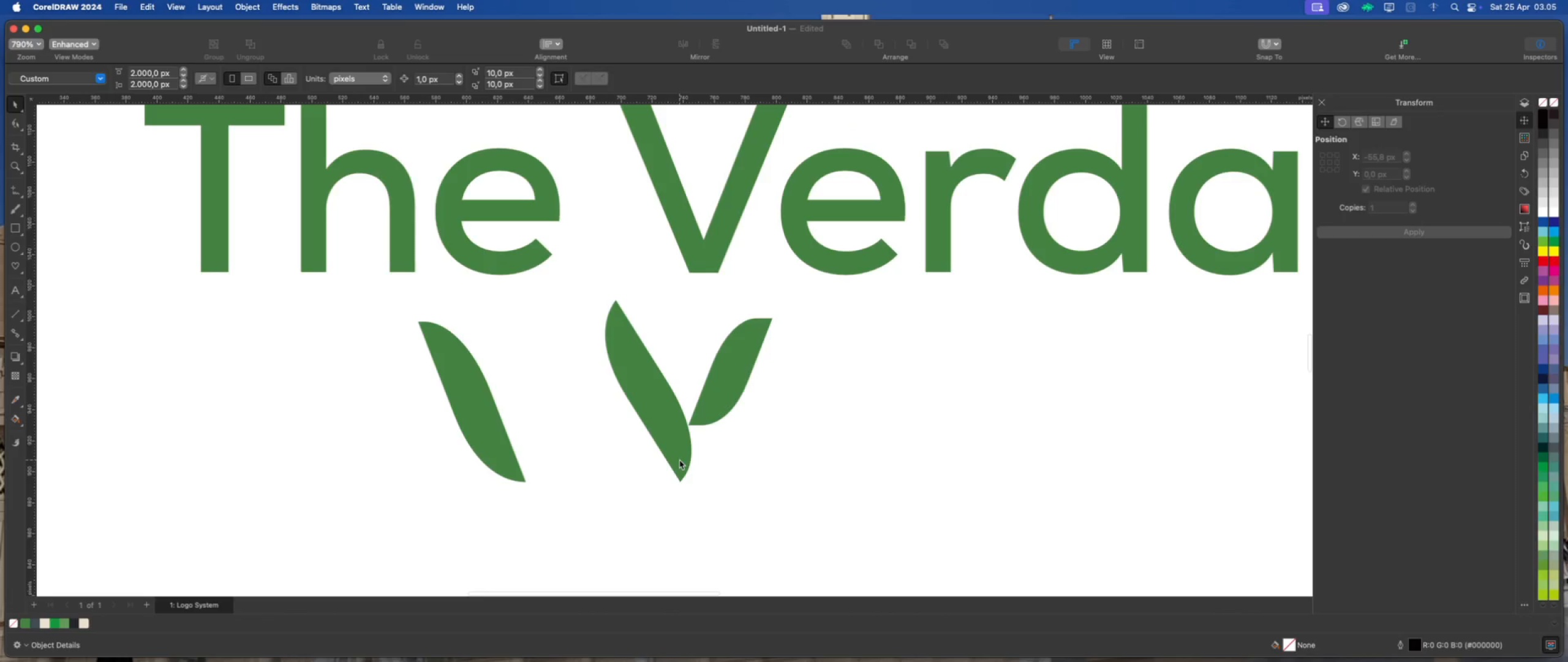 
left_click_drag(start_coordinate=[679, 460], to_coordinate=[686, 475])
 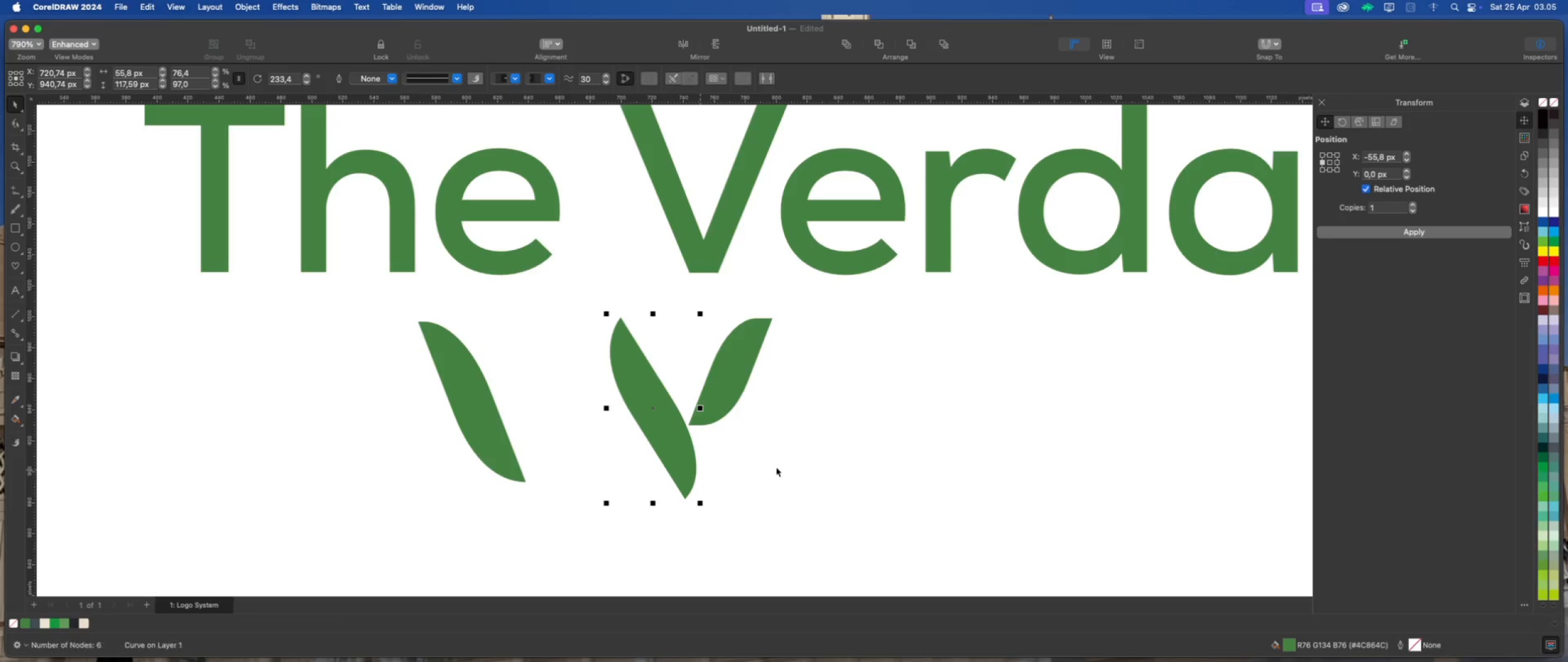 
left_click([776, 467])
 